 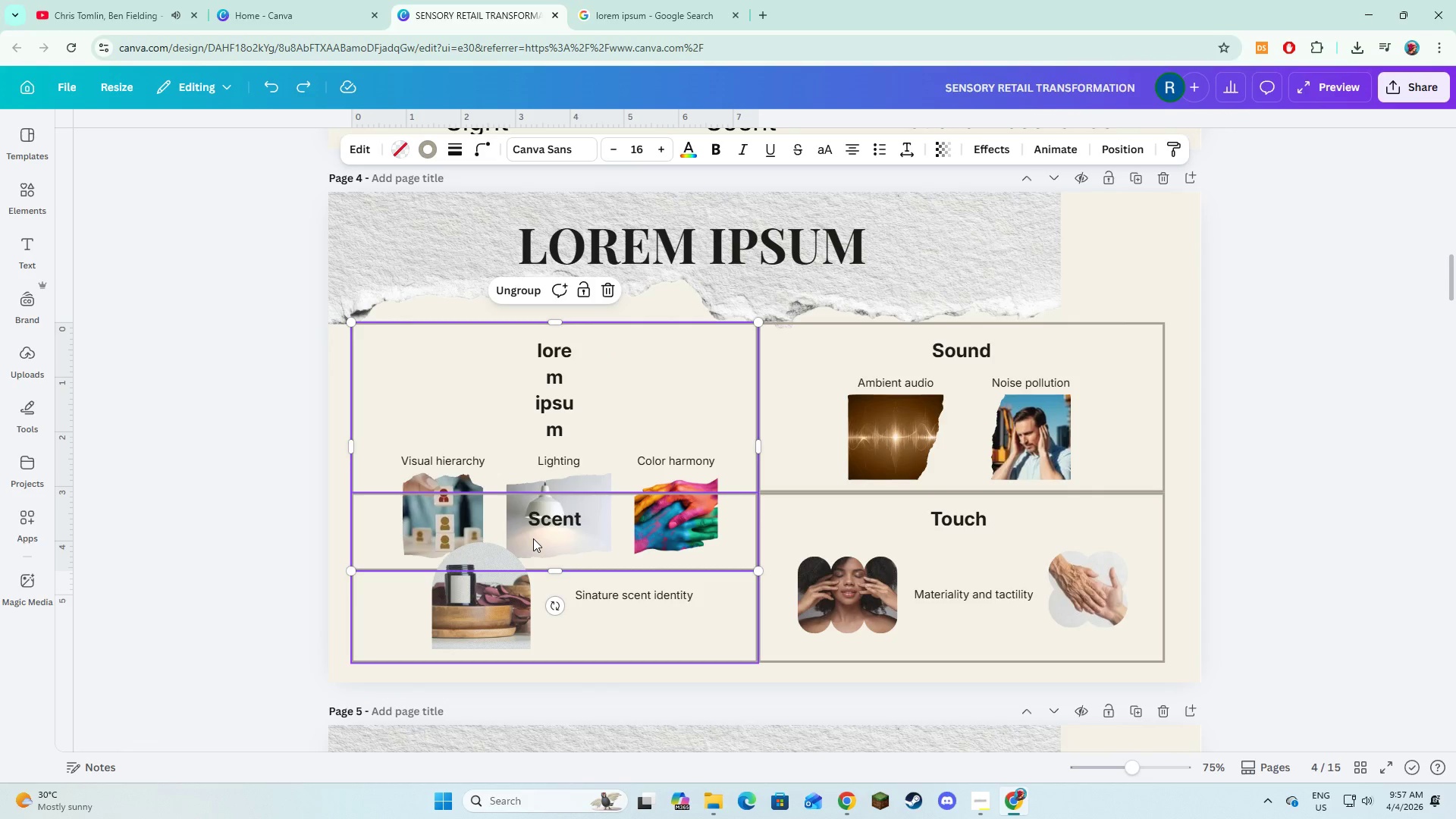 
key(Control+Z)
 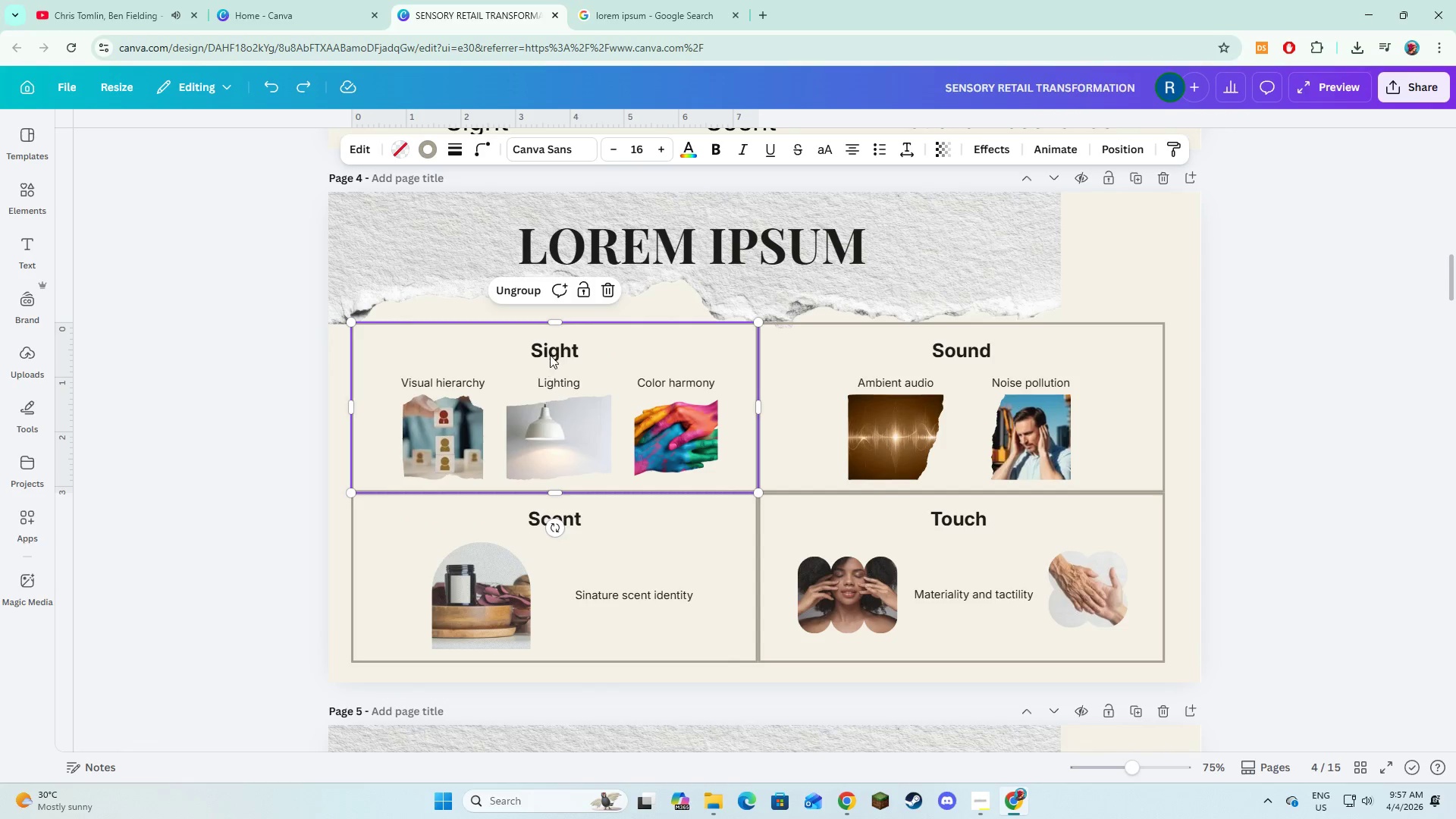 
left_click([551, 353])
 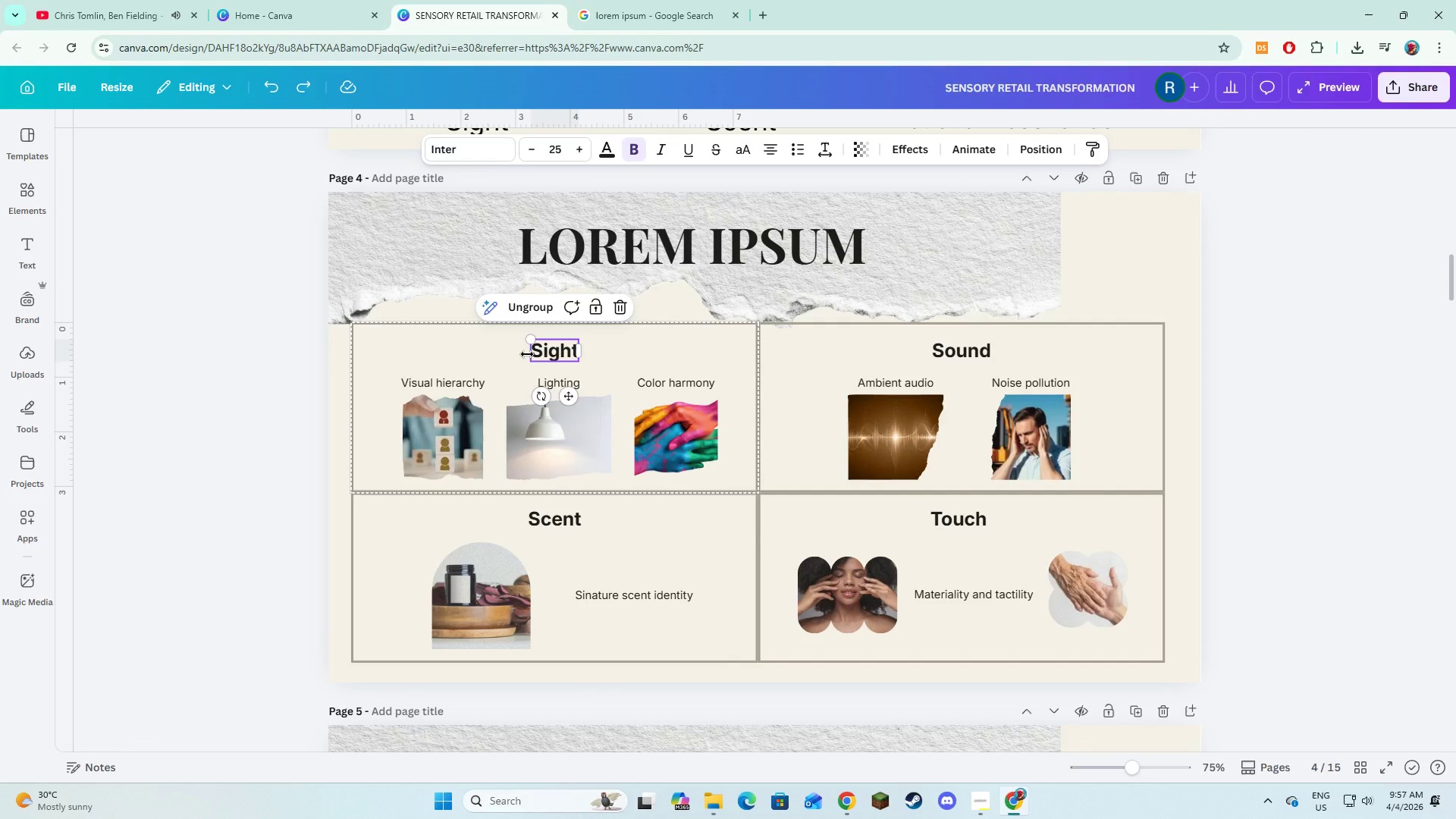 
left_click_drag(start_coordinate=[527, 354], to_coordinate=[435, 356])
 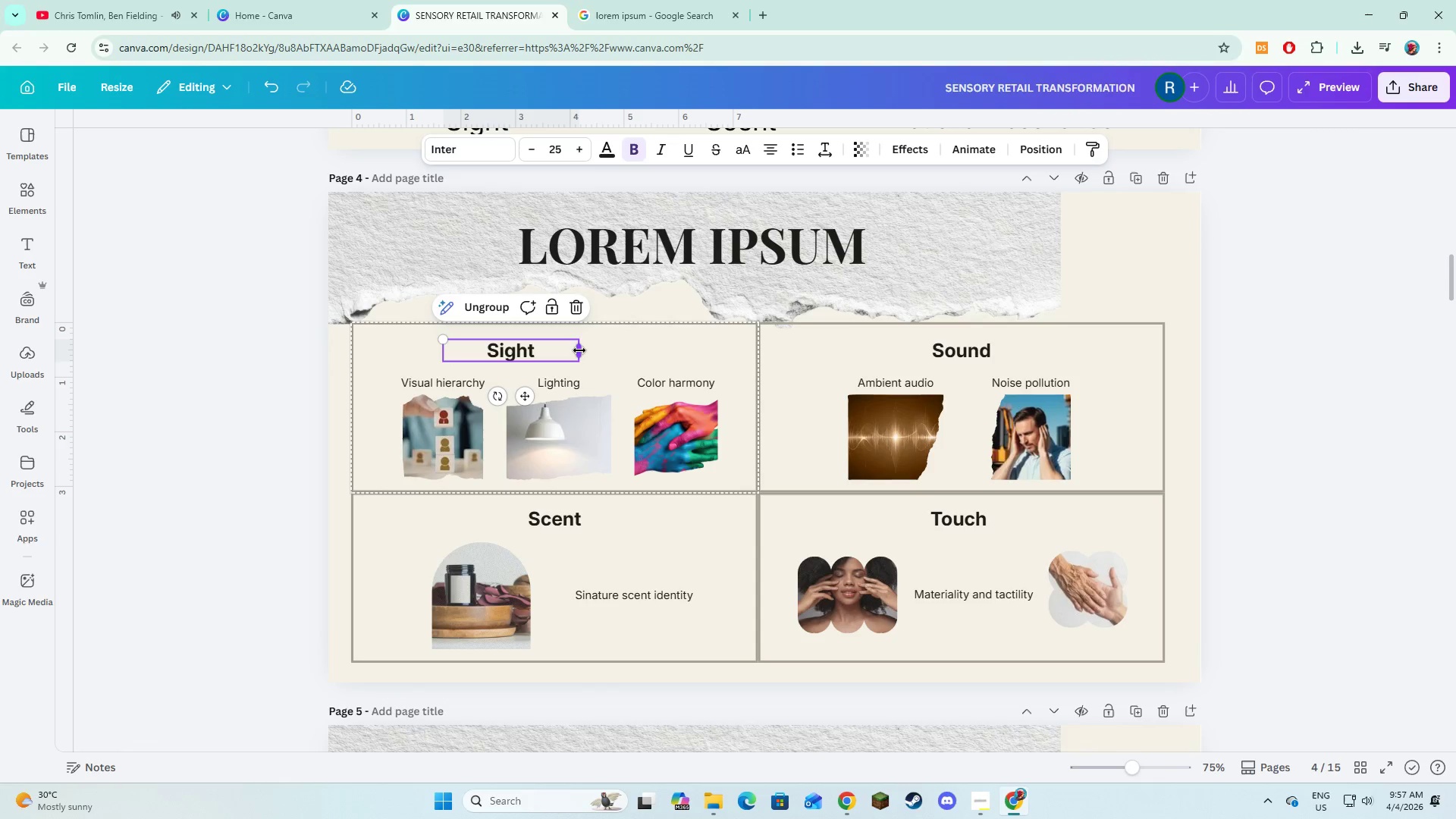 
left_click_drag(start_coordinate=[579, 350], to_coordinate=[654, 360])
 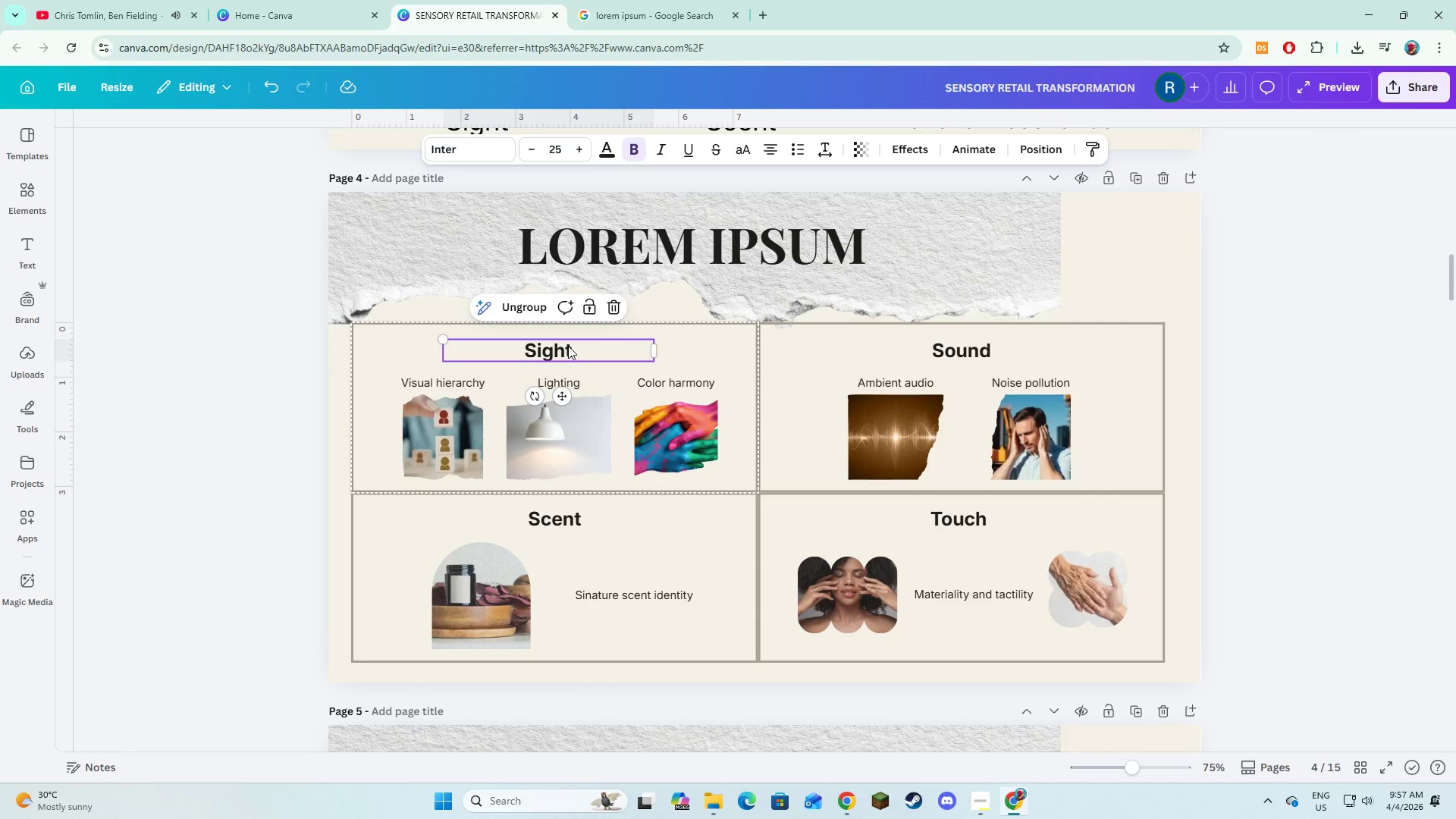 
left_click([568, 346])
 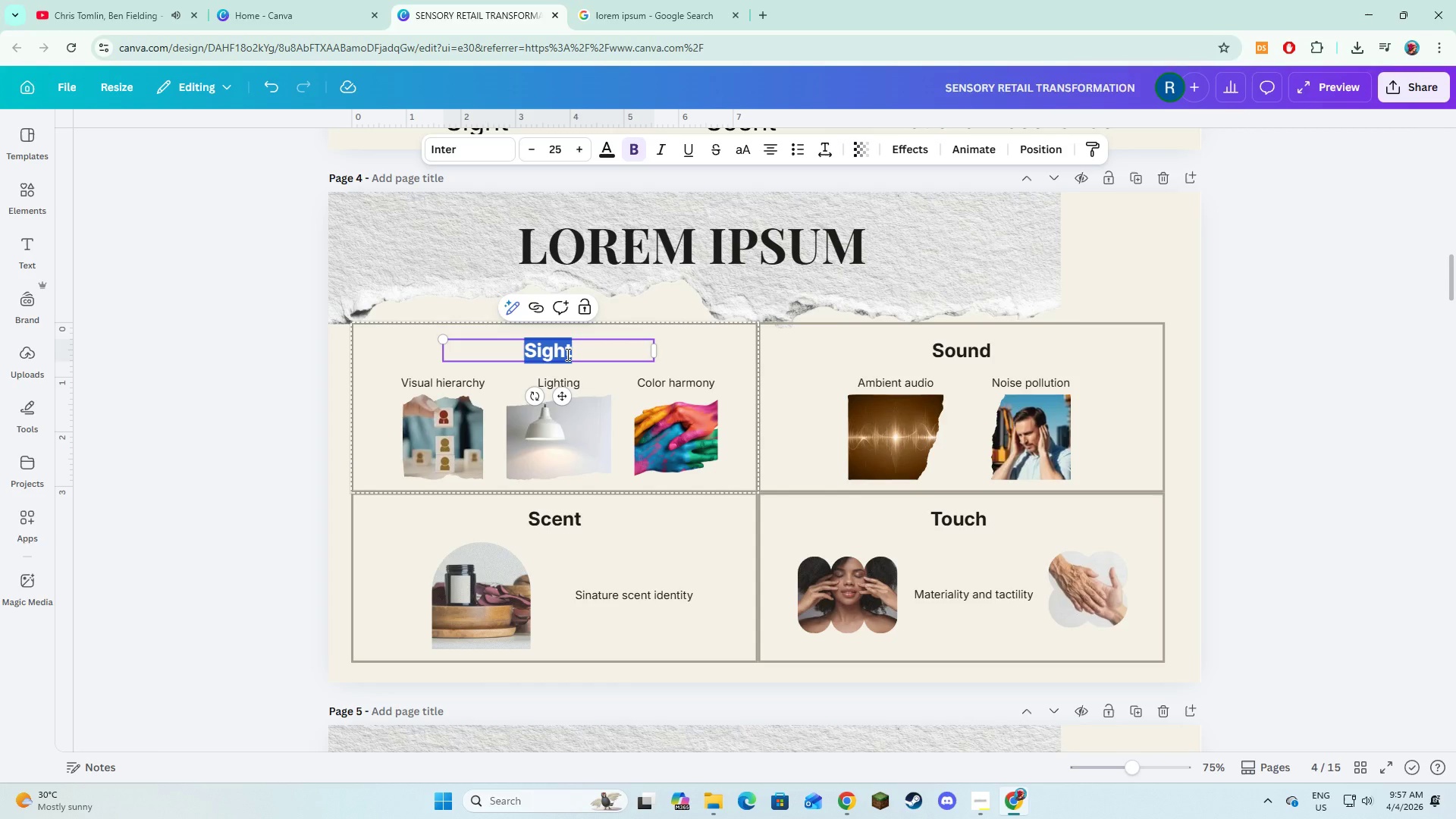 
key(Control+V)
 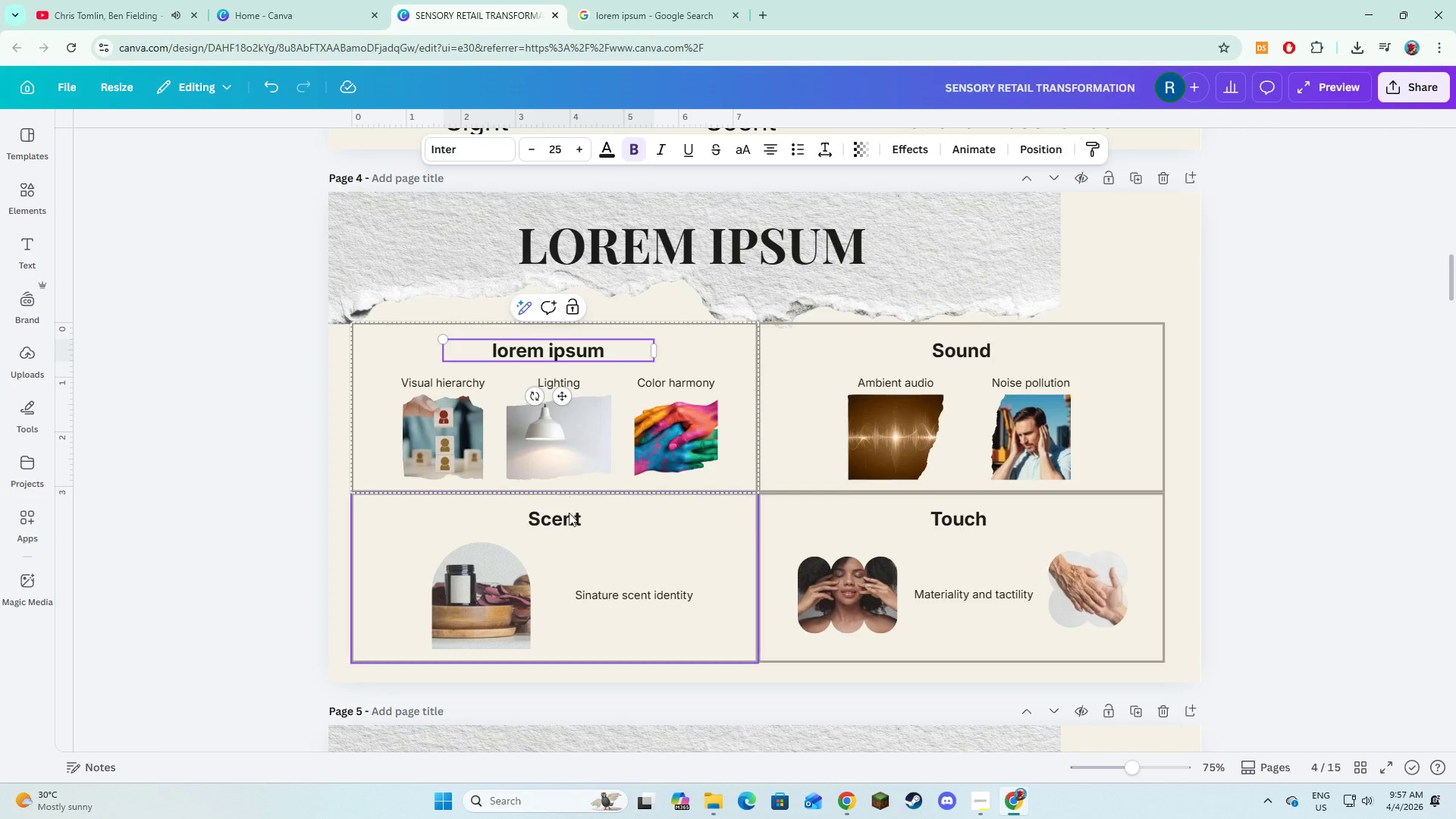 
left_click([564, 529])
 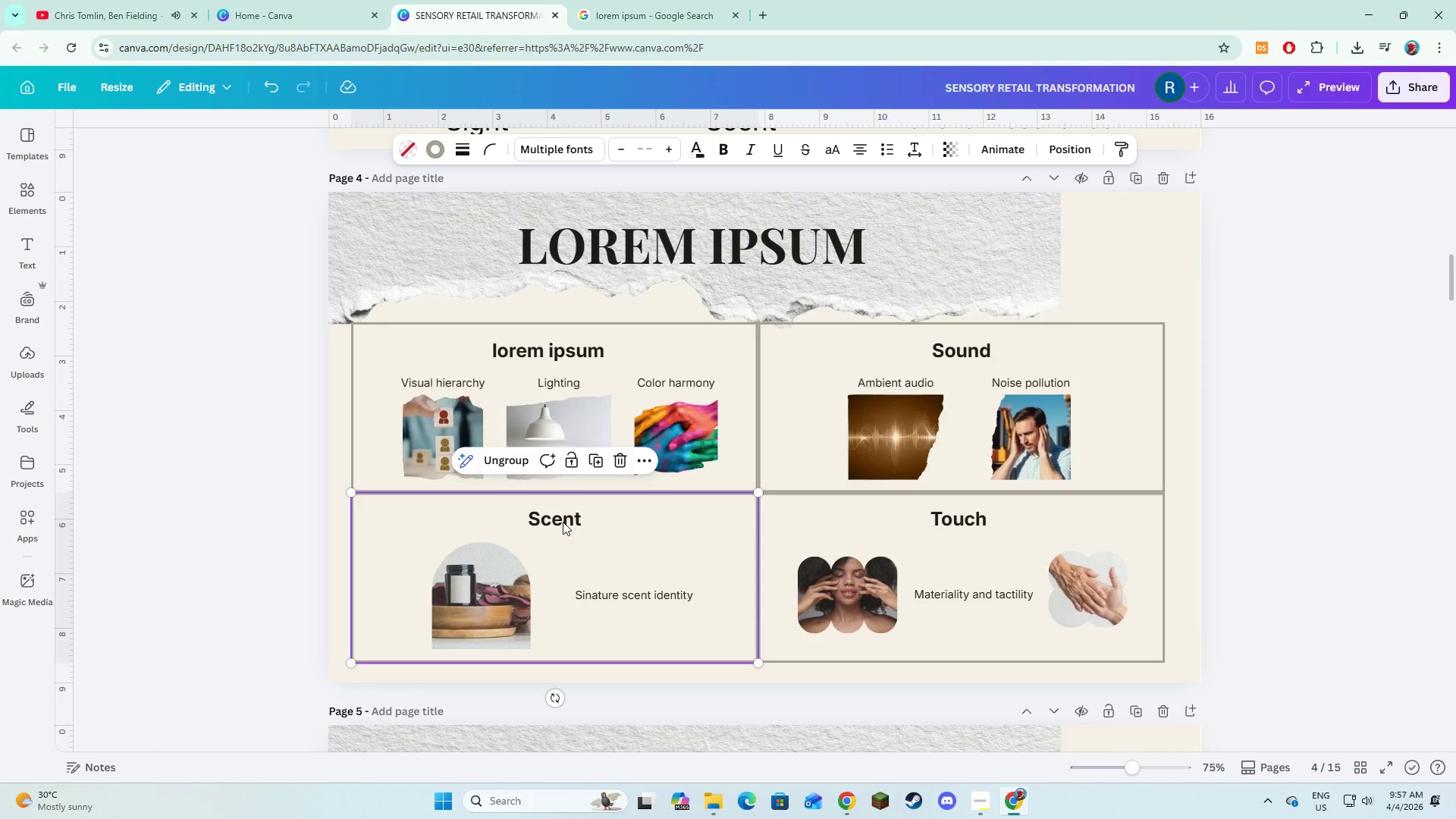 
left_click([563, 522])
 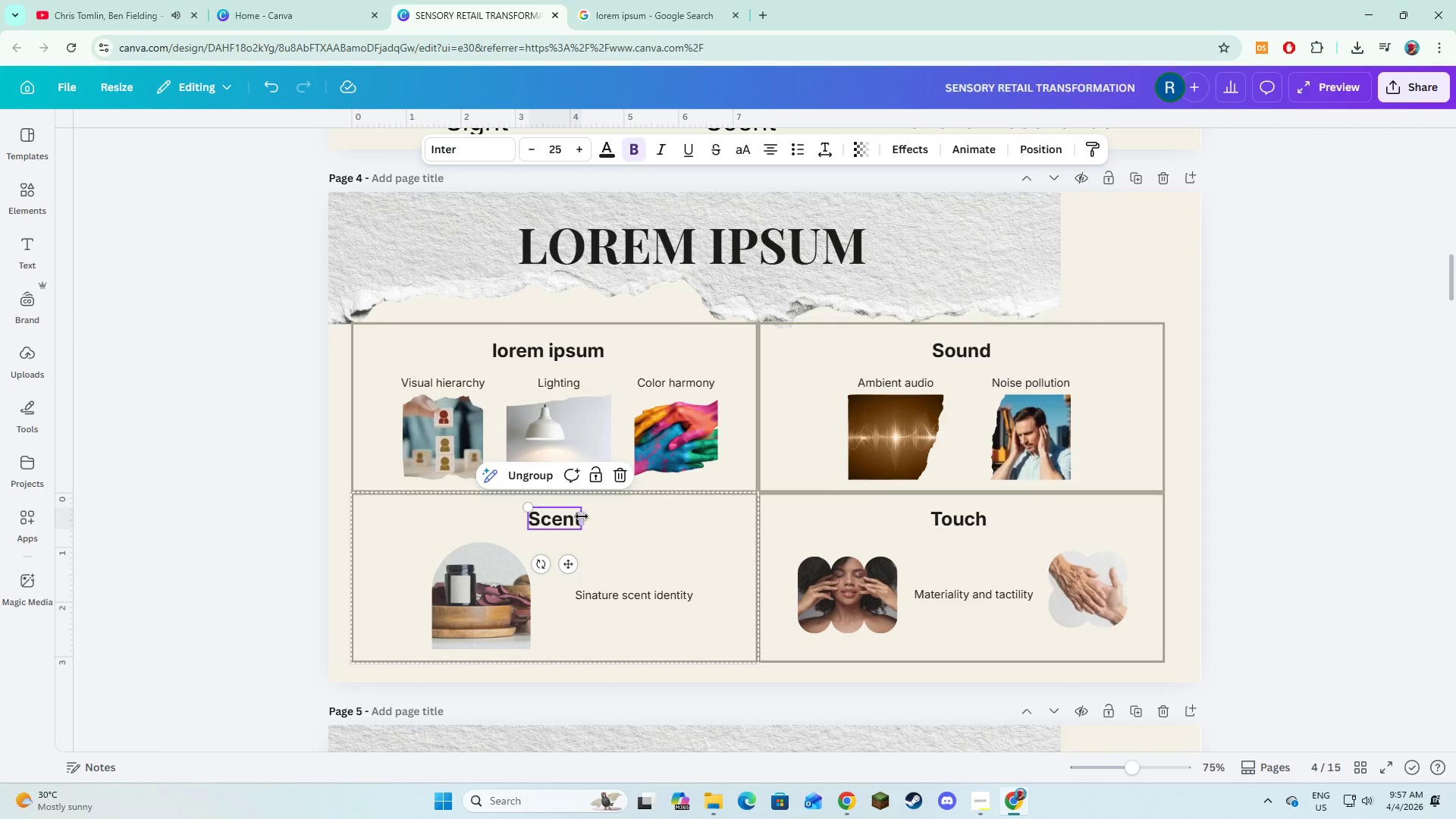 
left_click_drag(start_coordinate=[582, 516], to_coordinate=[662, 532])
 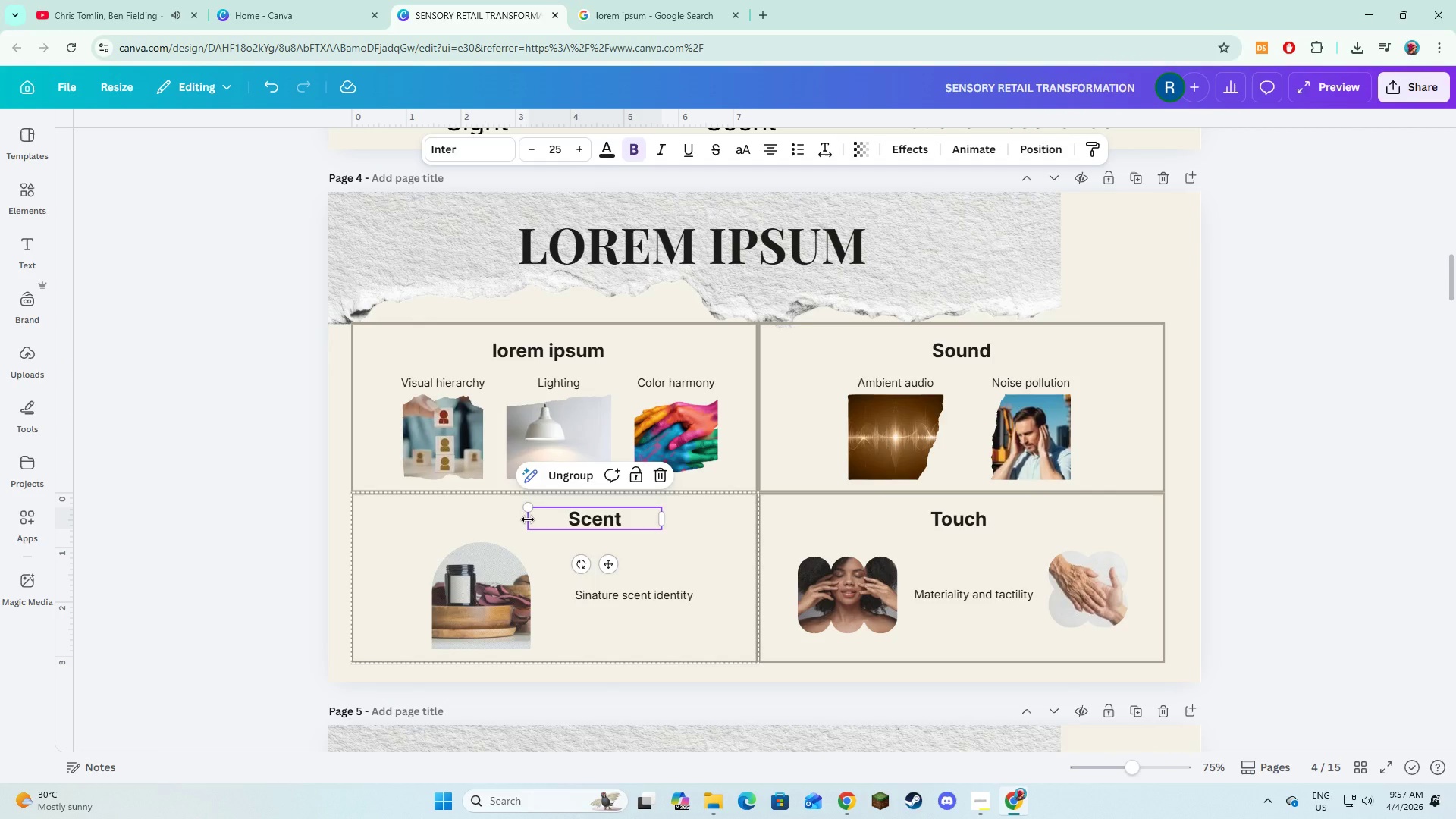 
left_click_drag(start_coordinate=[528, 519], to_coordinate=[491, 519])
 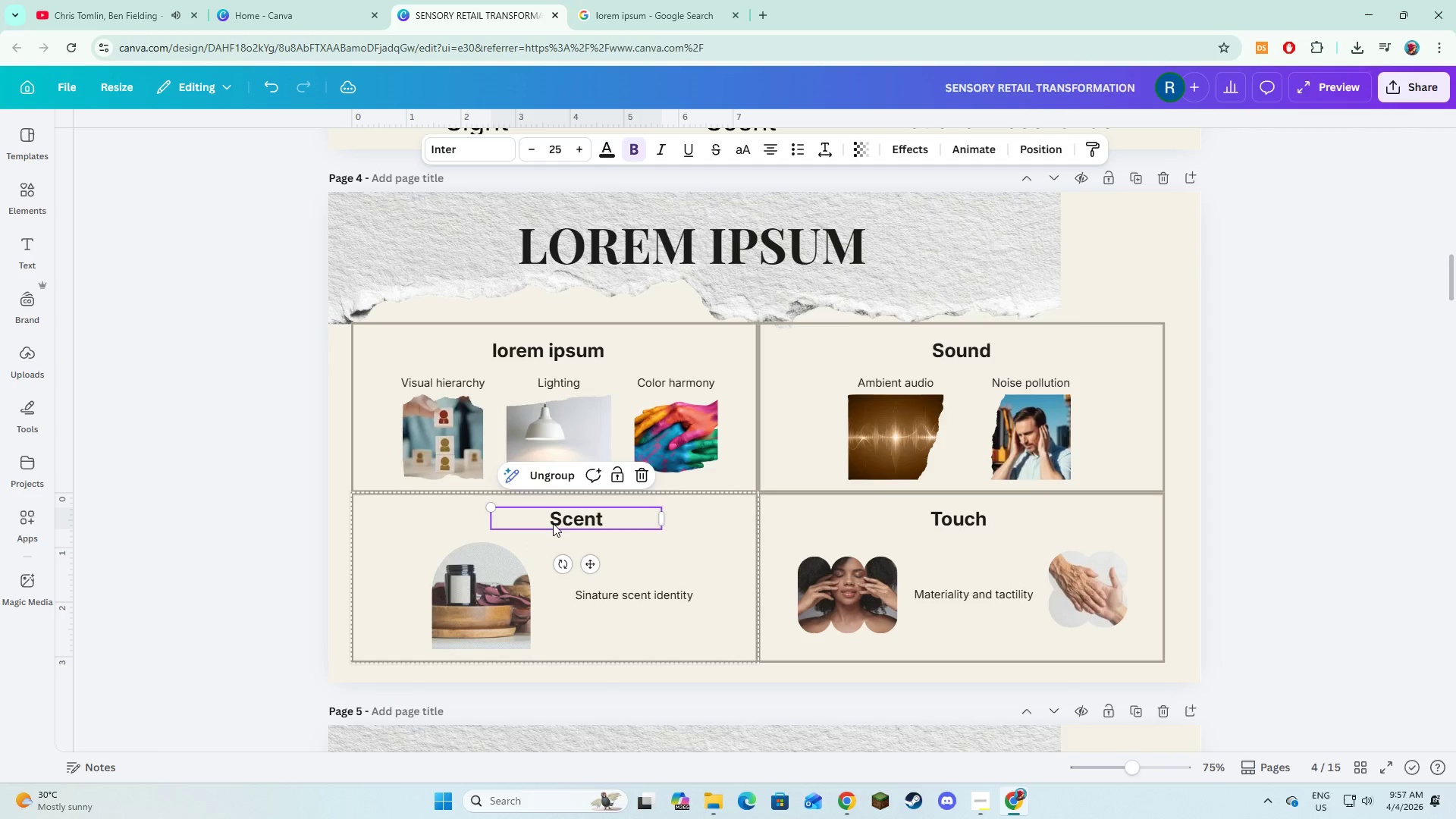 
left_click([553, 523])
 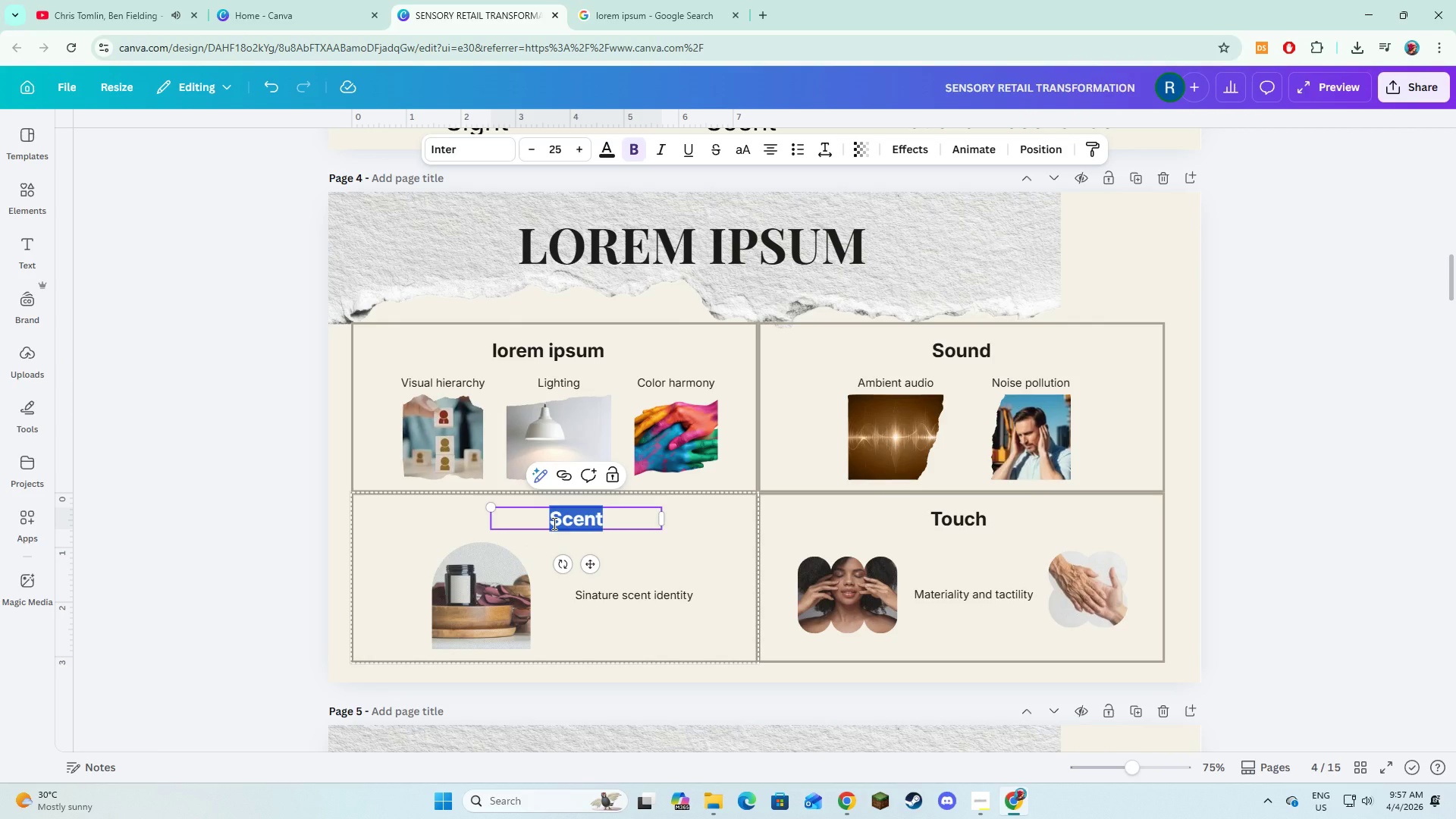 
key(Control+V)
 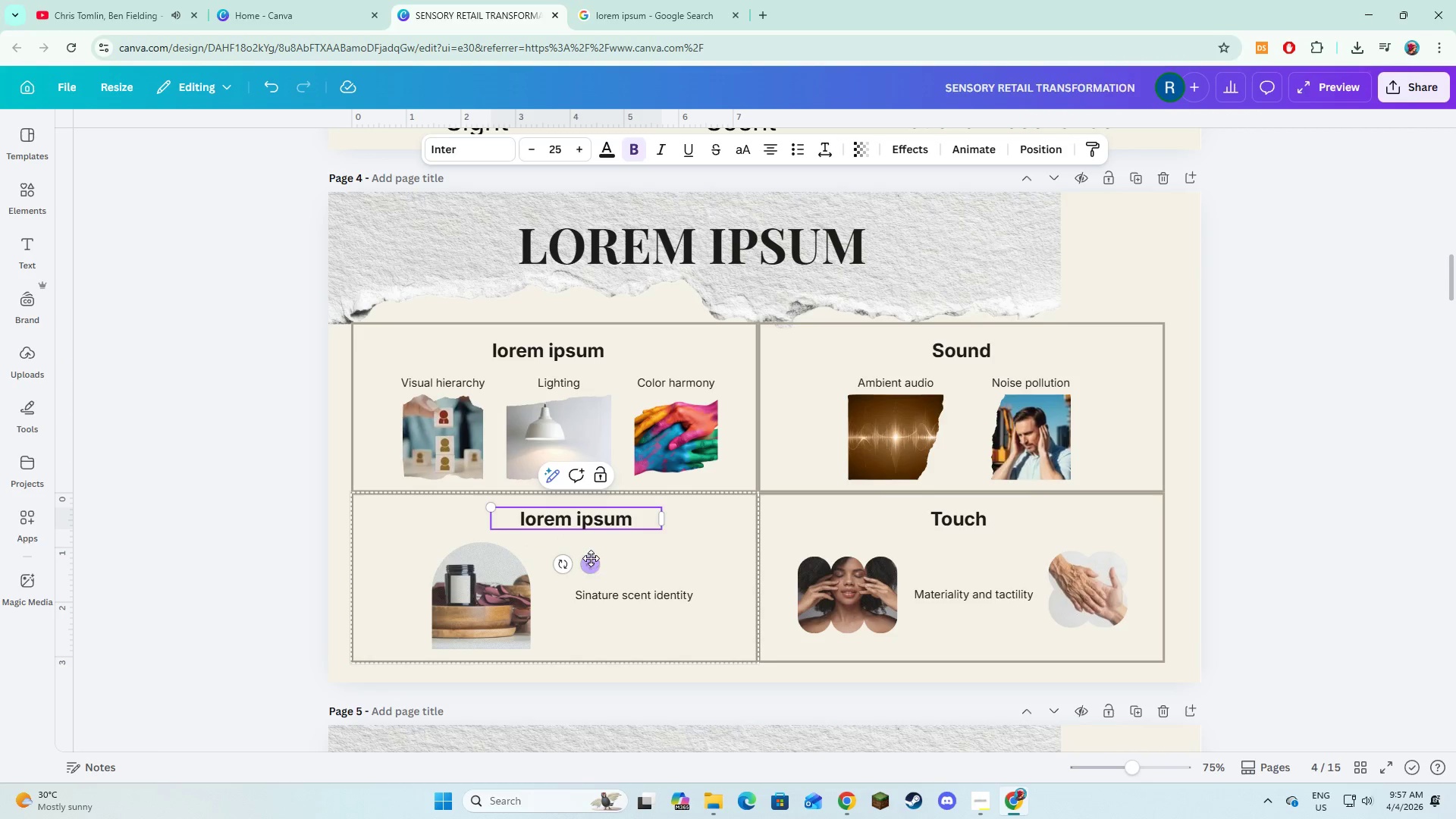 
left_click_drag(start_coordinate=[591, 558], to_coordinate=[569, 557])
 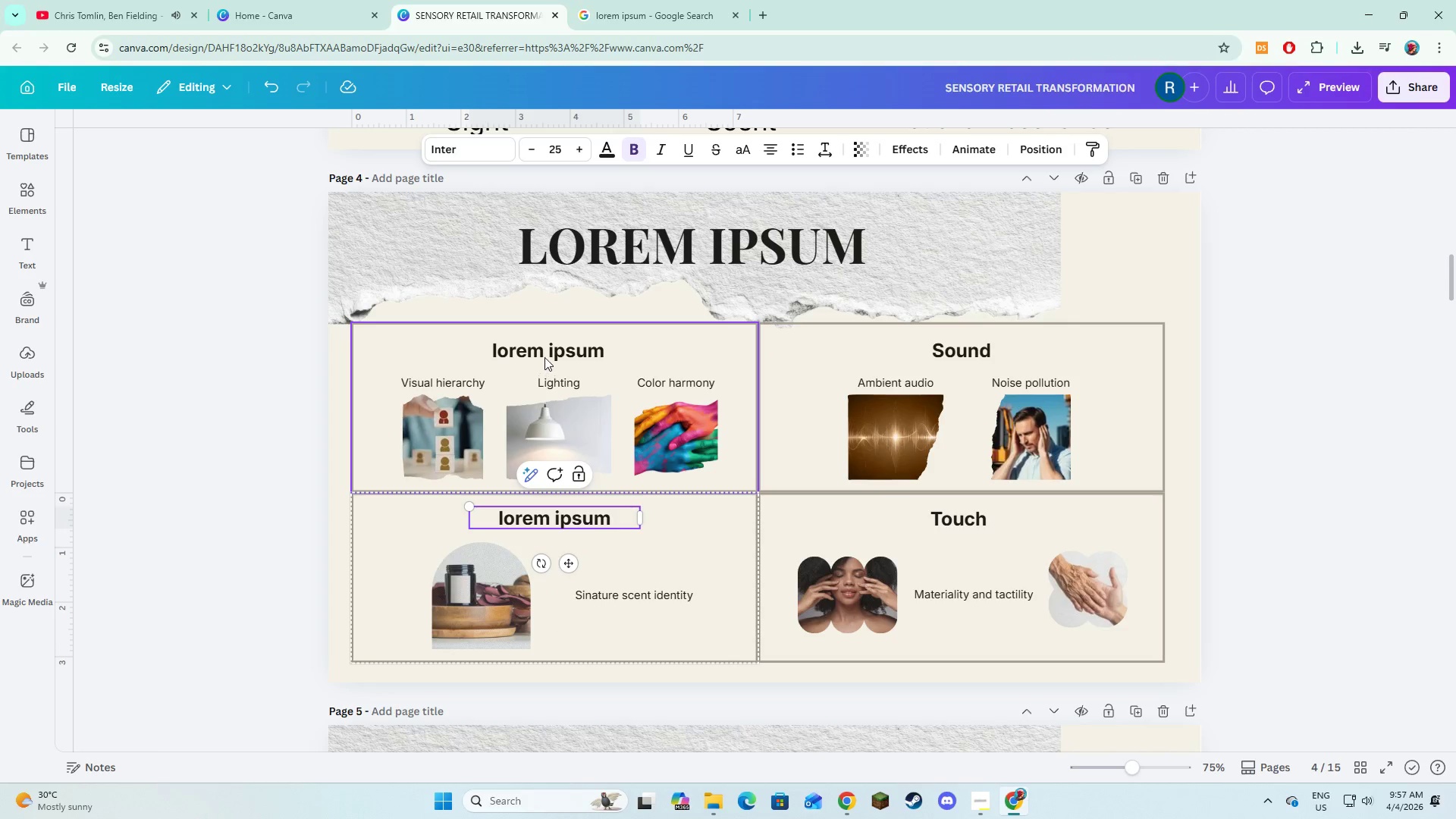 
left_click([544, 357])
 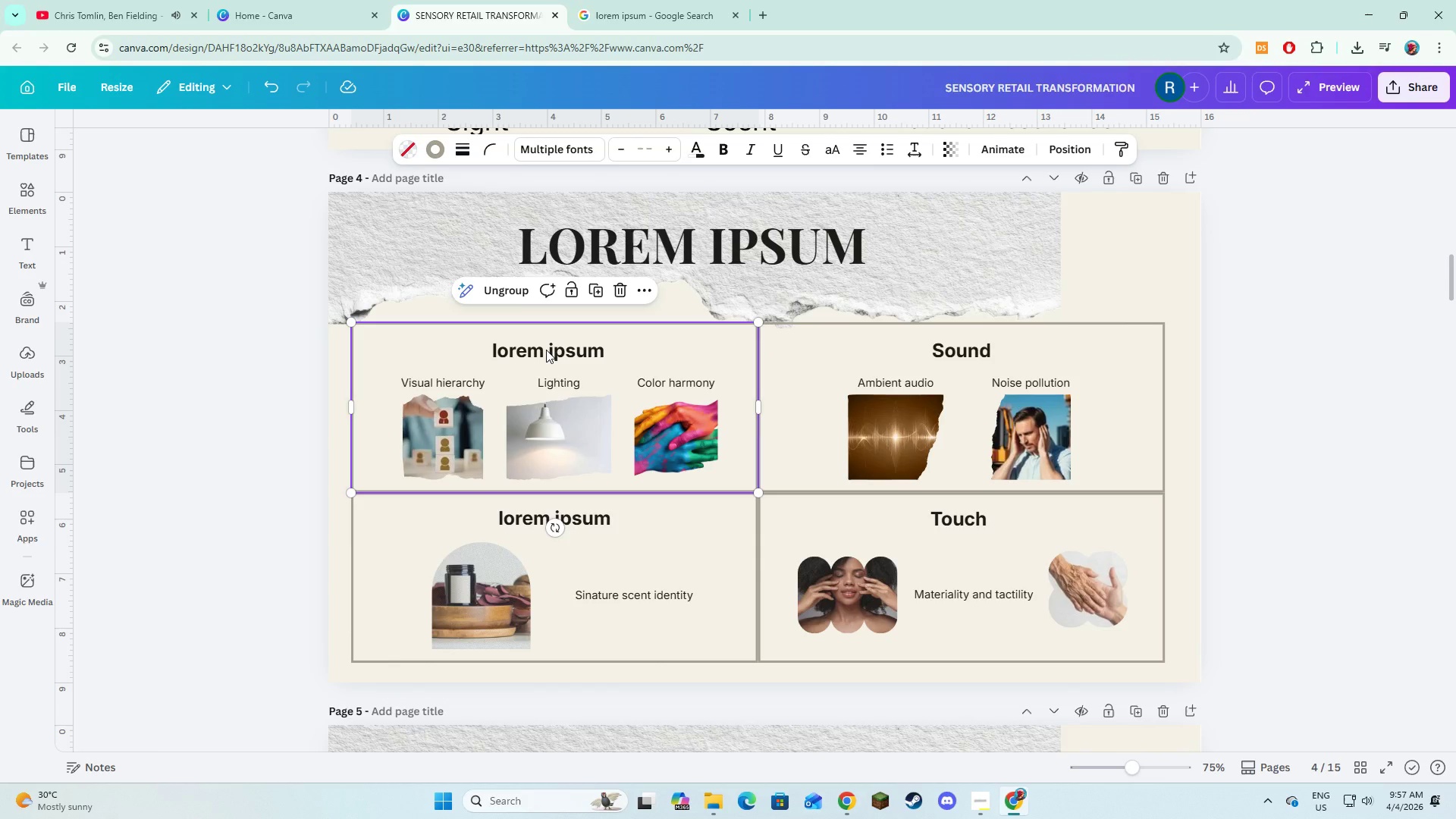 
left_click([546, 350])
 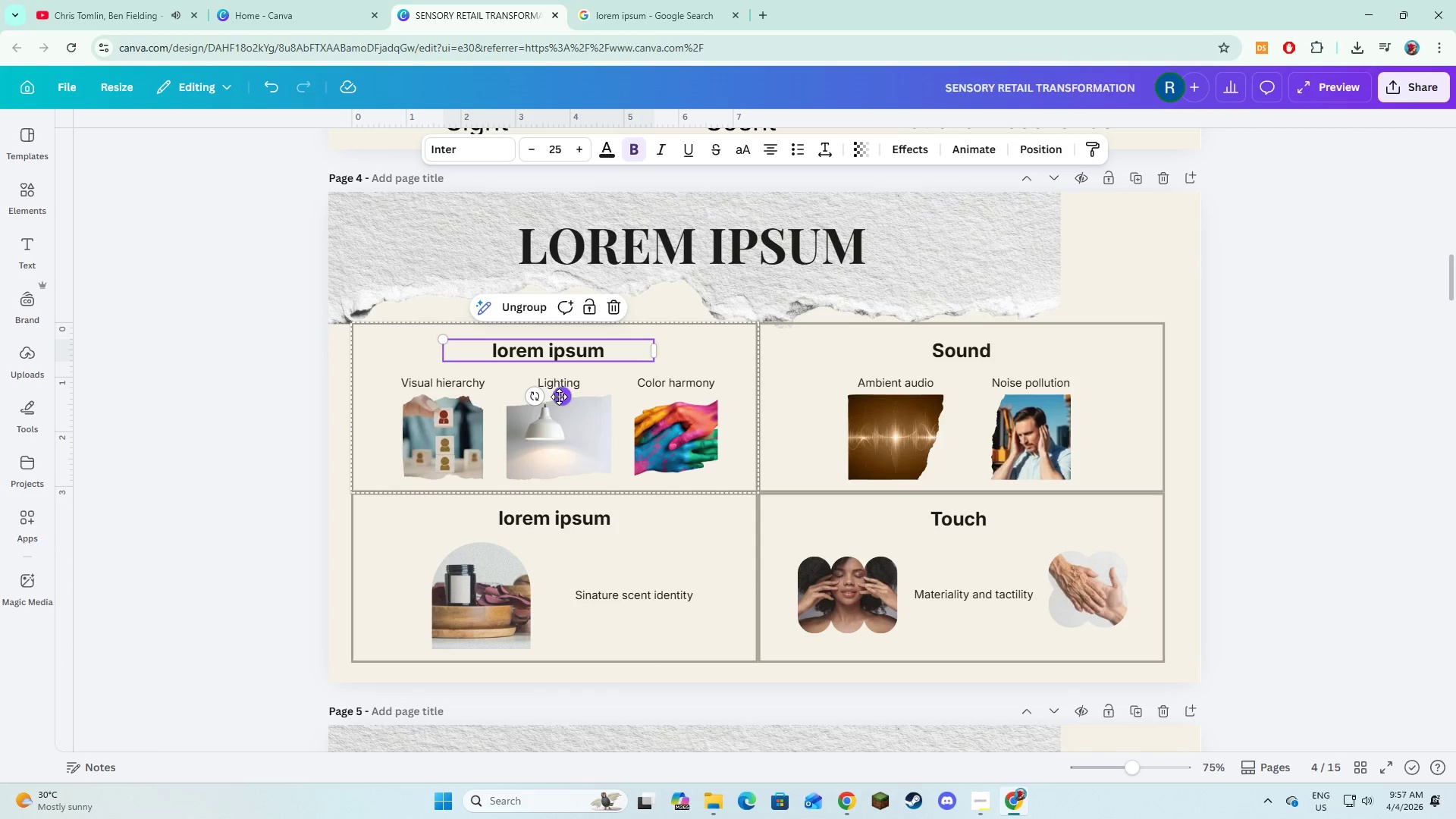 
left_click_drag(start_coordinate=[559, 397], to_coordinate=[566, 394])
 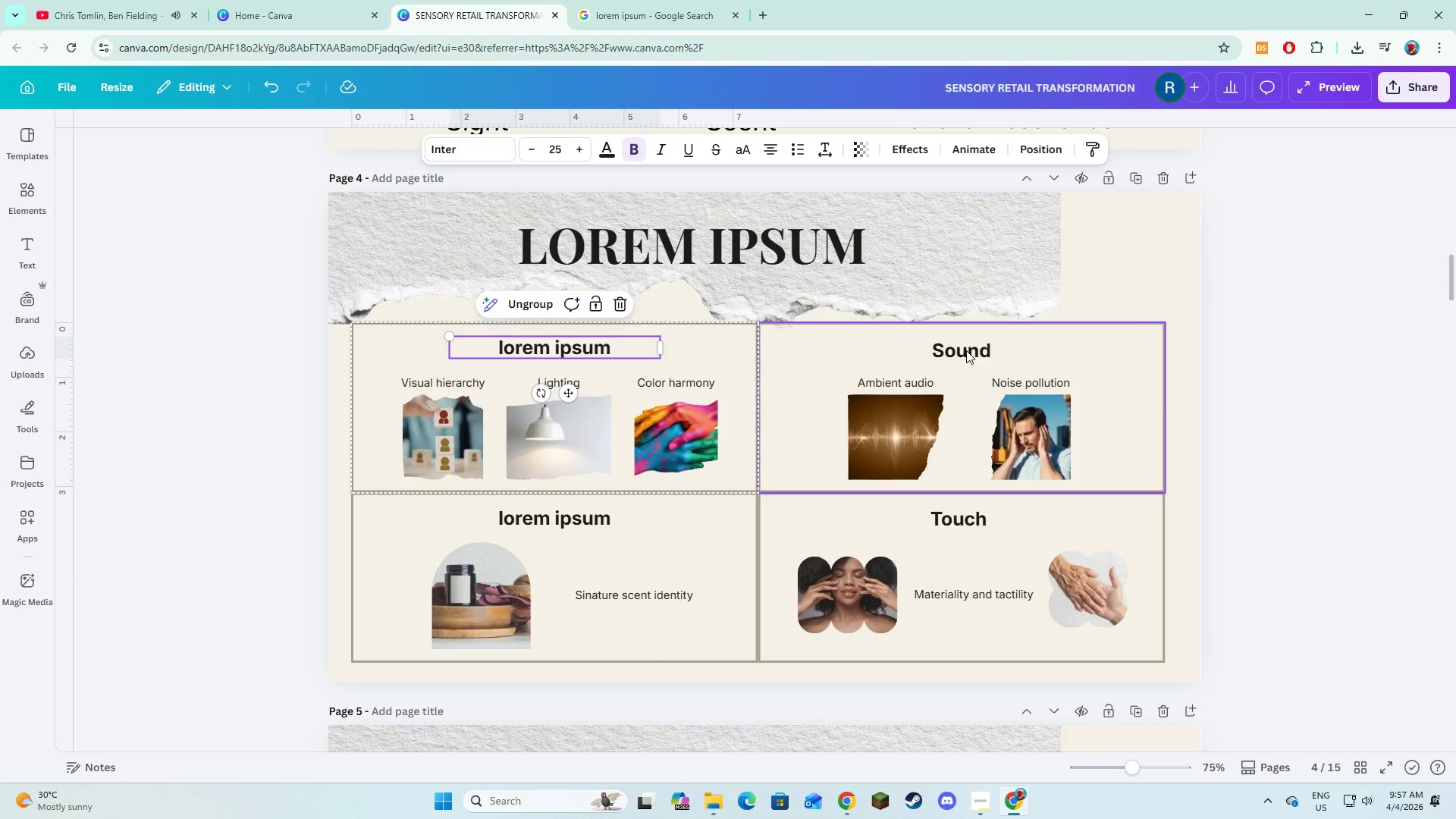 
double_click([966, 350])
 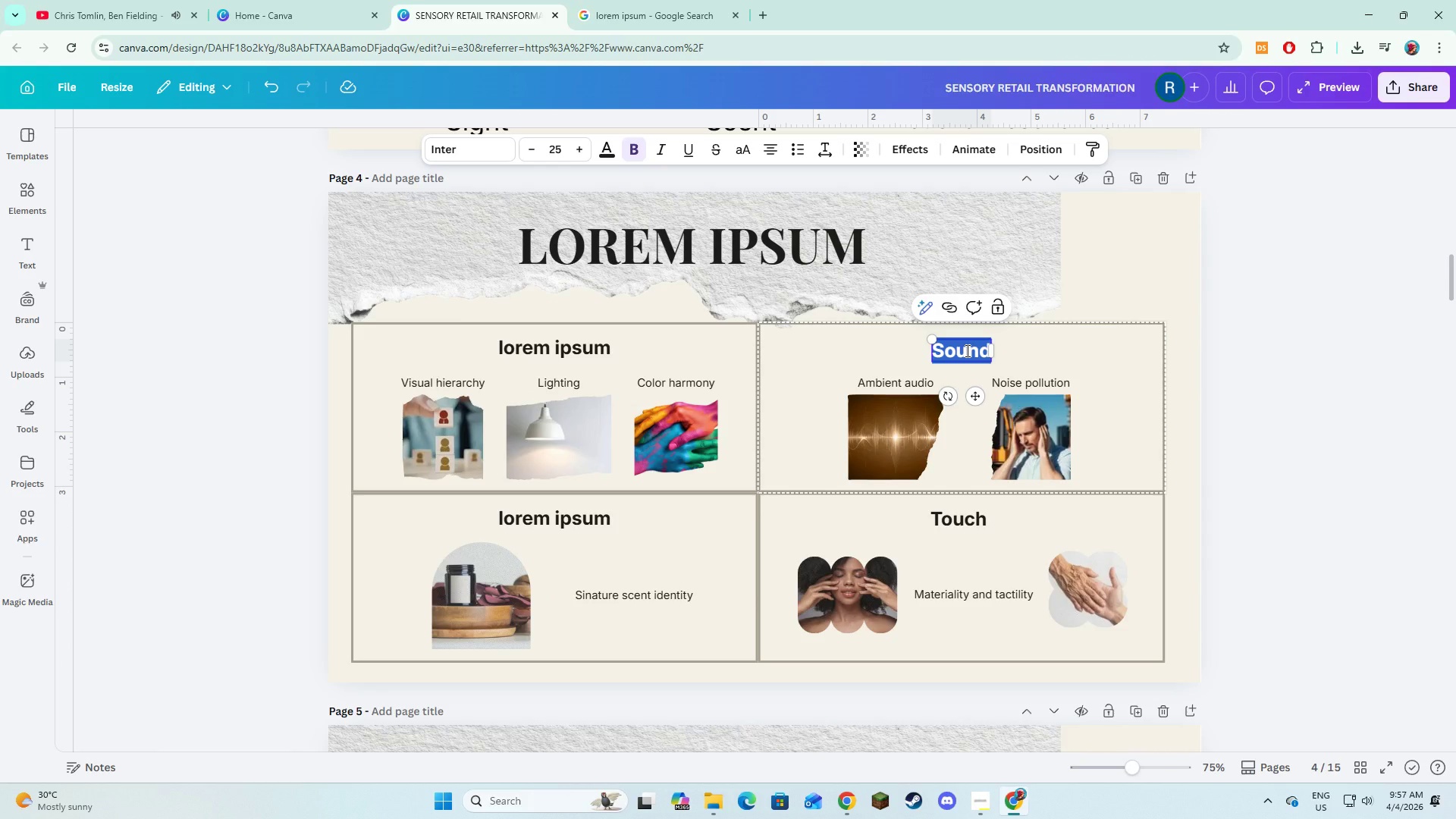 
key(Control+V)
 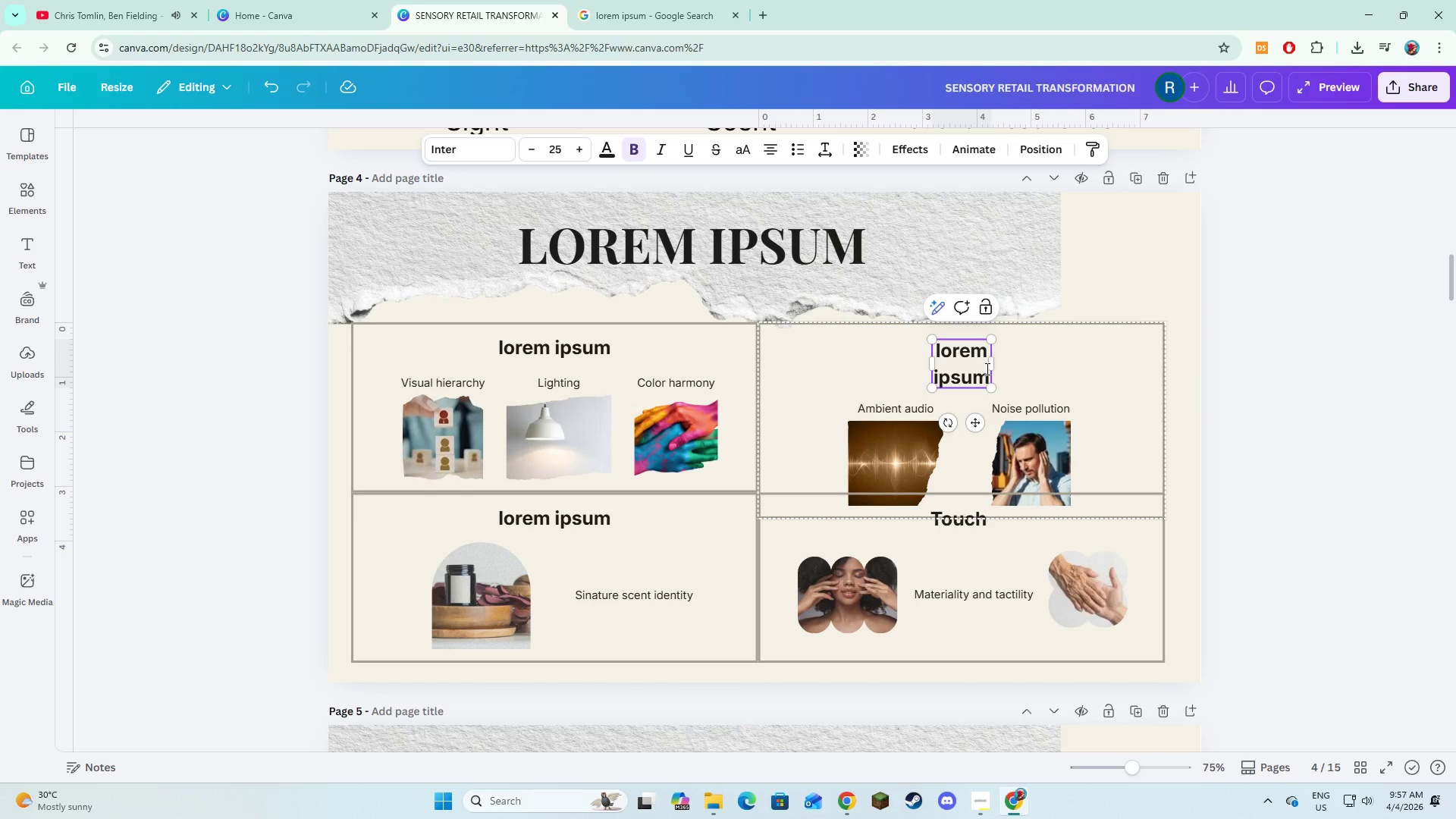 
key(Control+Z)
 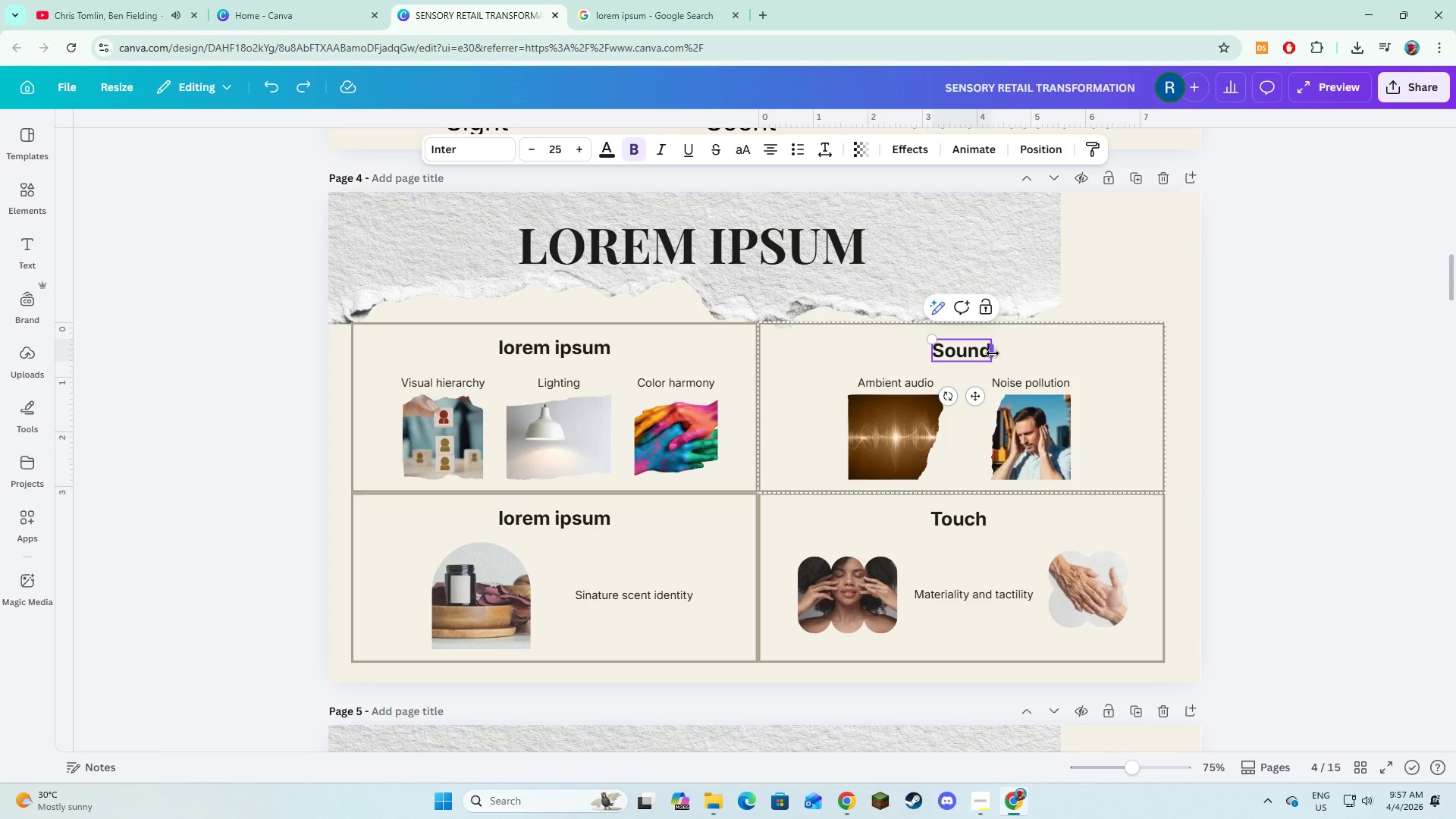 
left_click_drag(start_coordinate=[993, 353], to_coordinate=[1090, 363])
 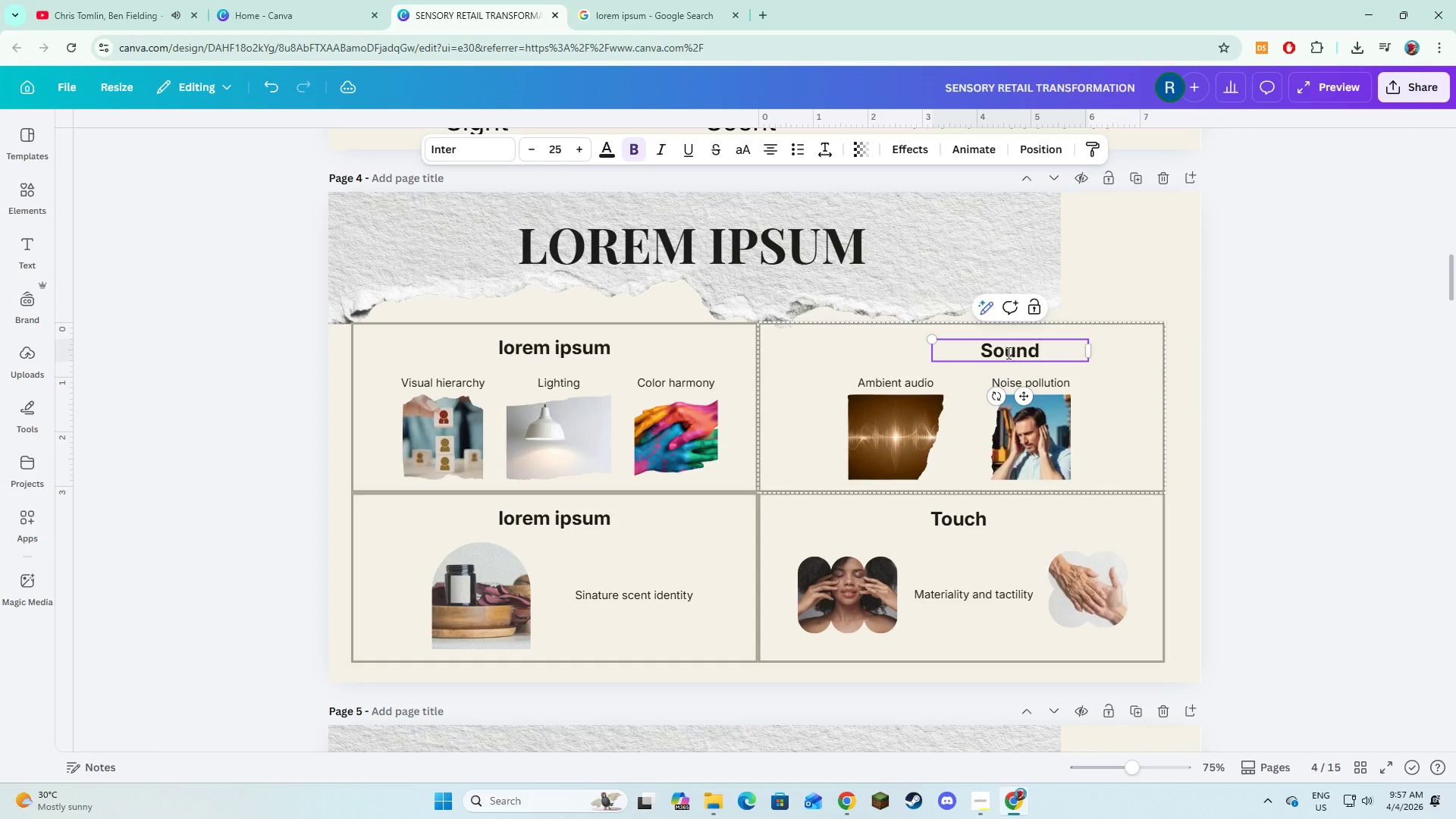 
left_click([1007, 353])
 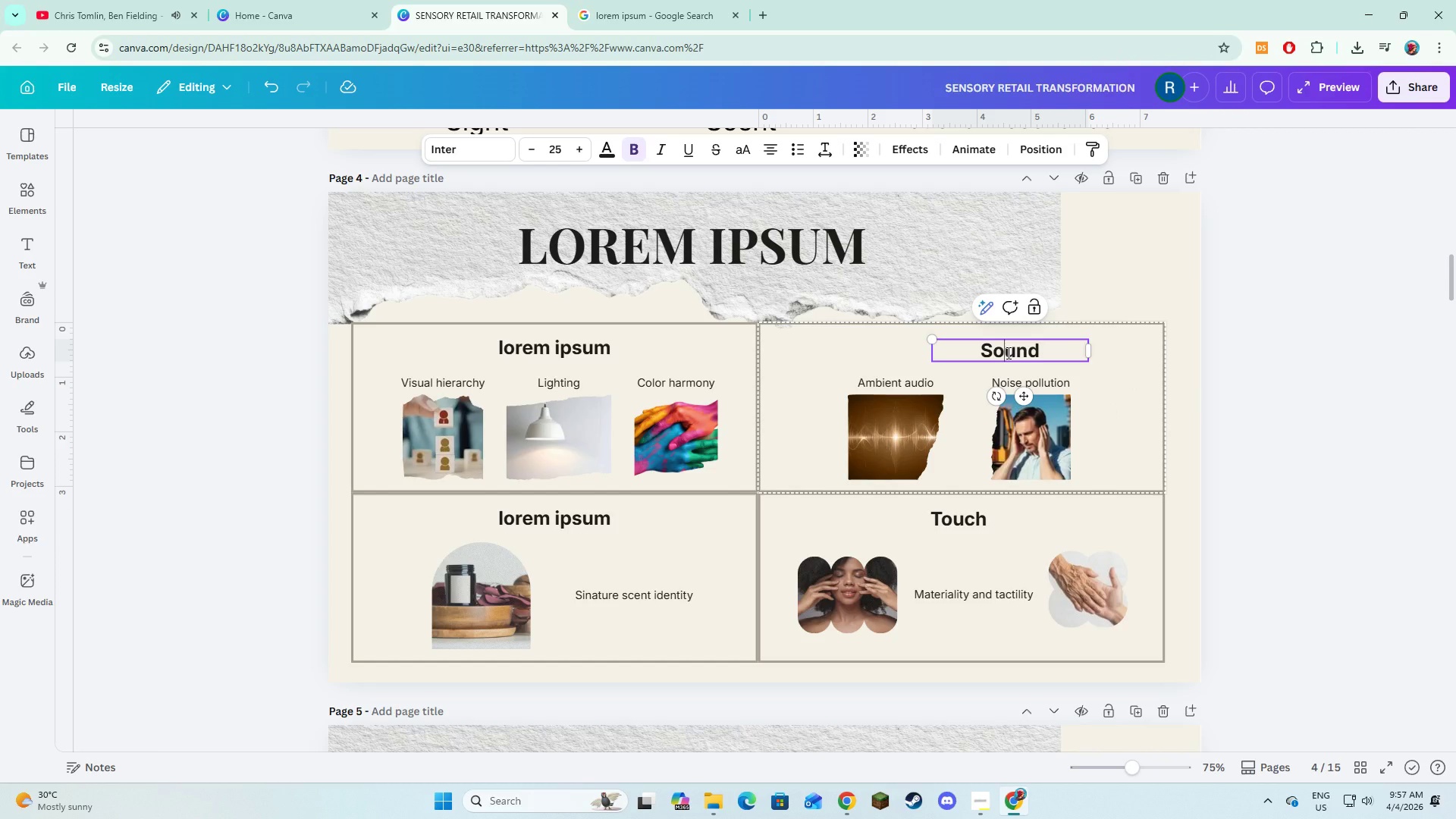 
key(Control+A)
 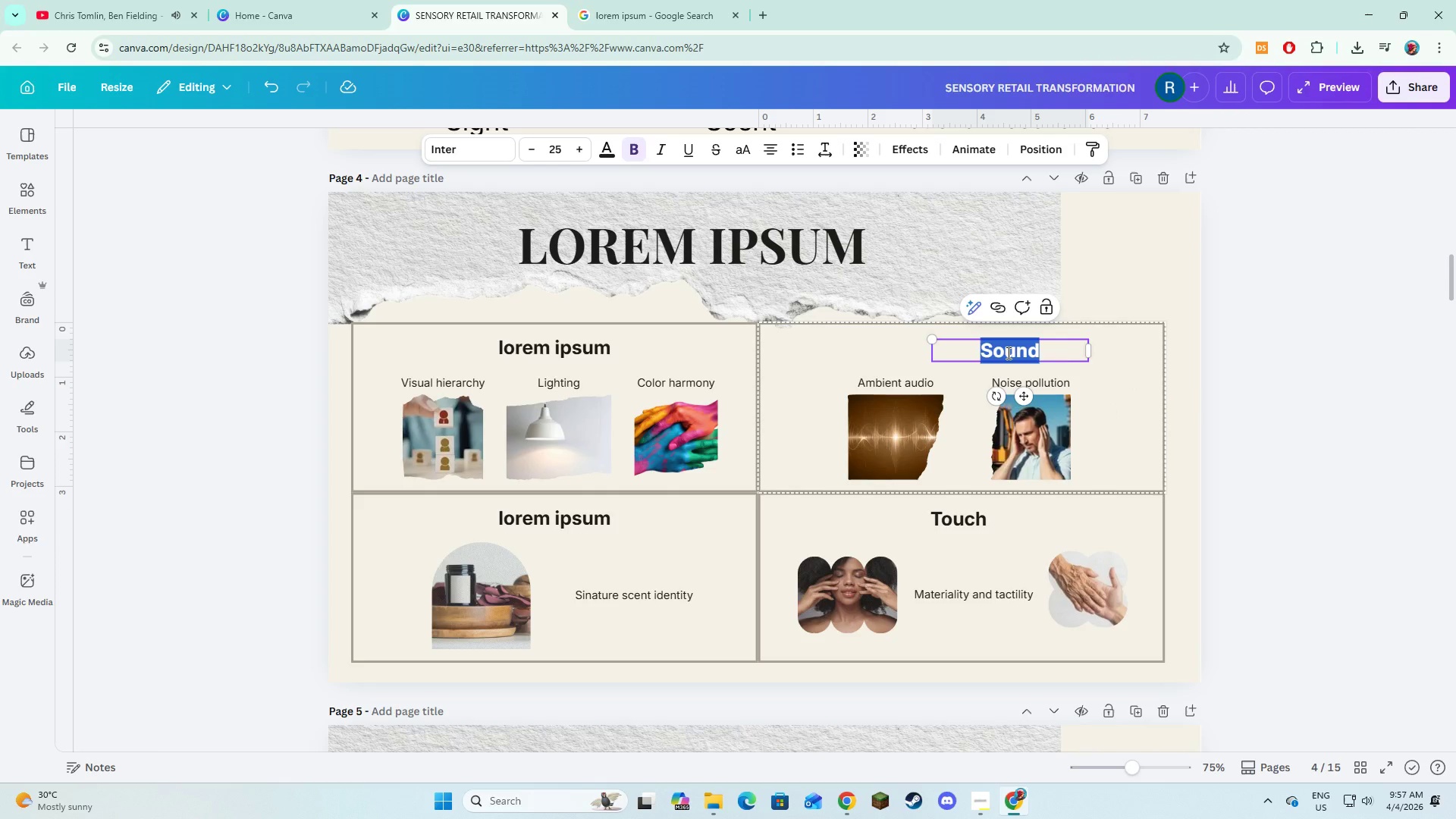 
key(Control+V)
 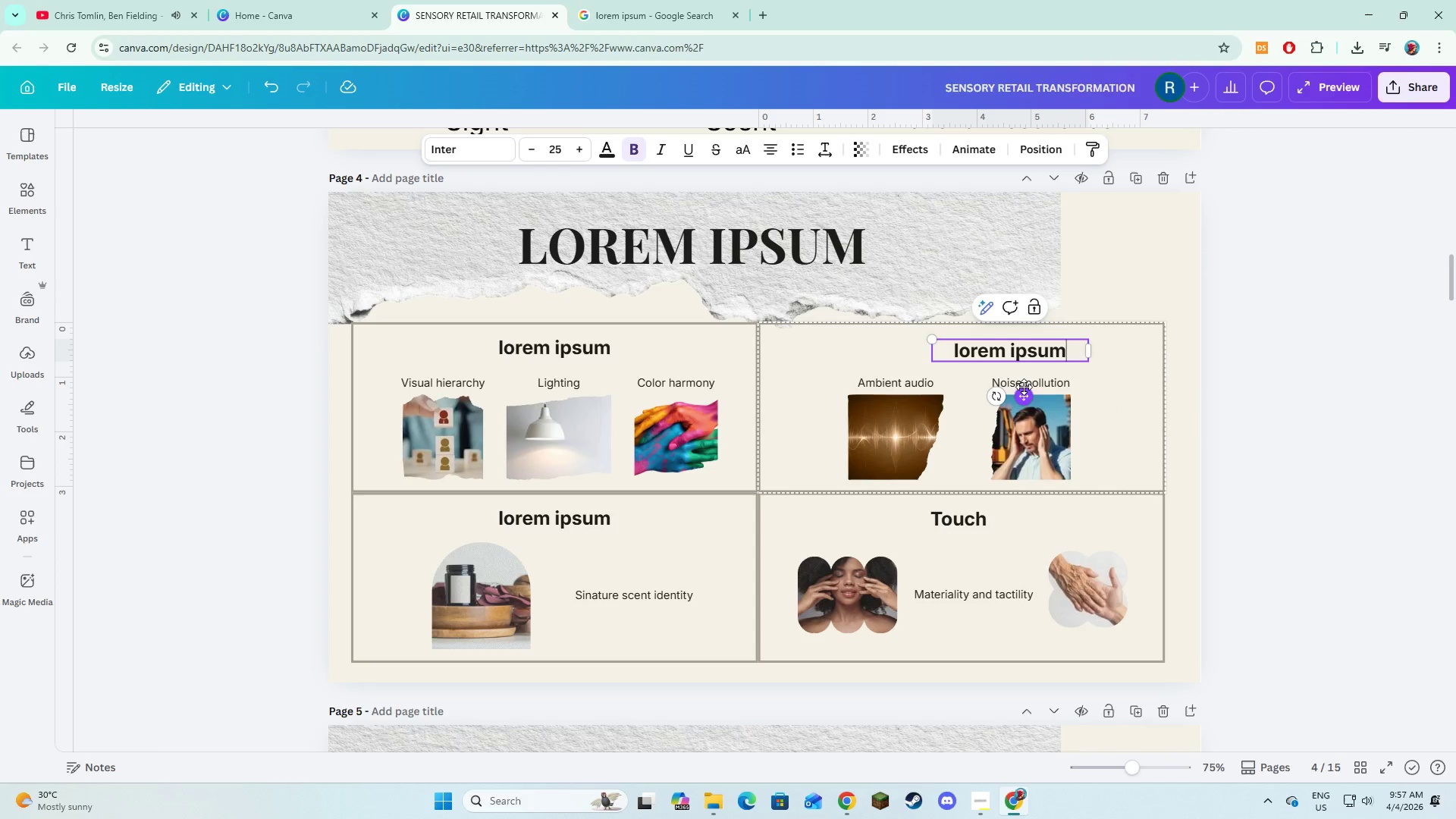 
left_click_drag(start_coordinate=[1015, 388], to_coordinate=[1011, 388])
 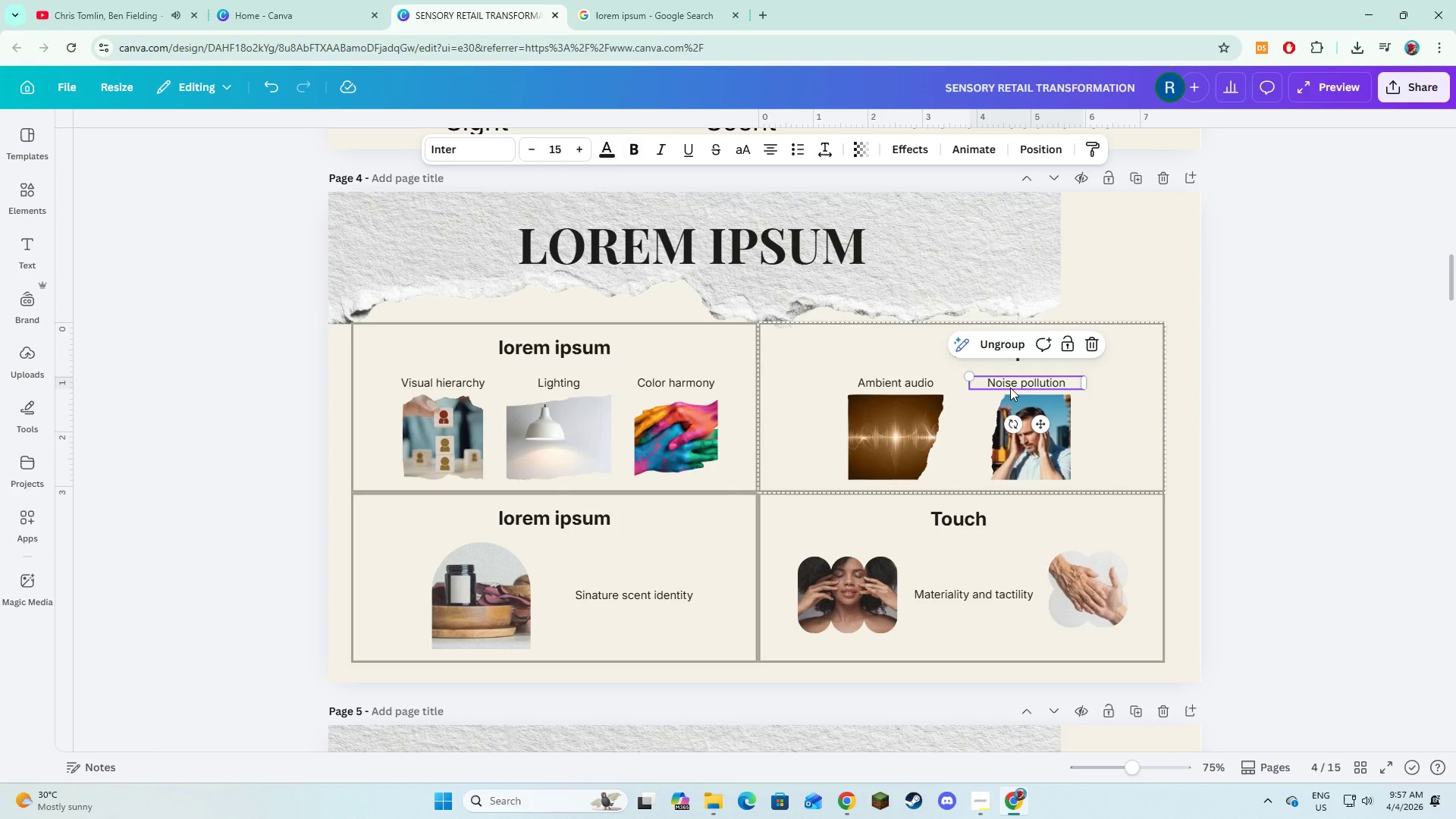 
key(Control+Z)
 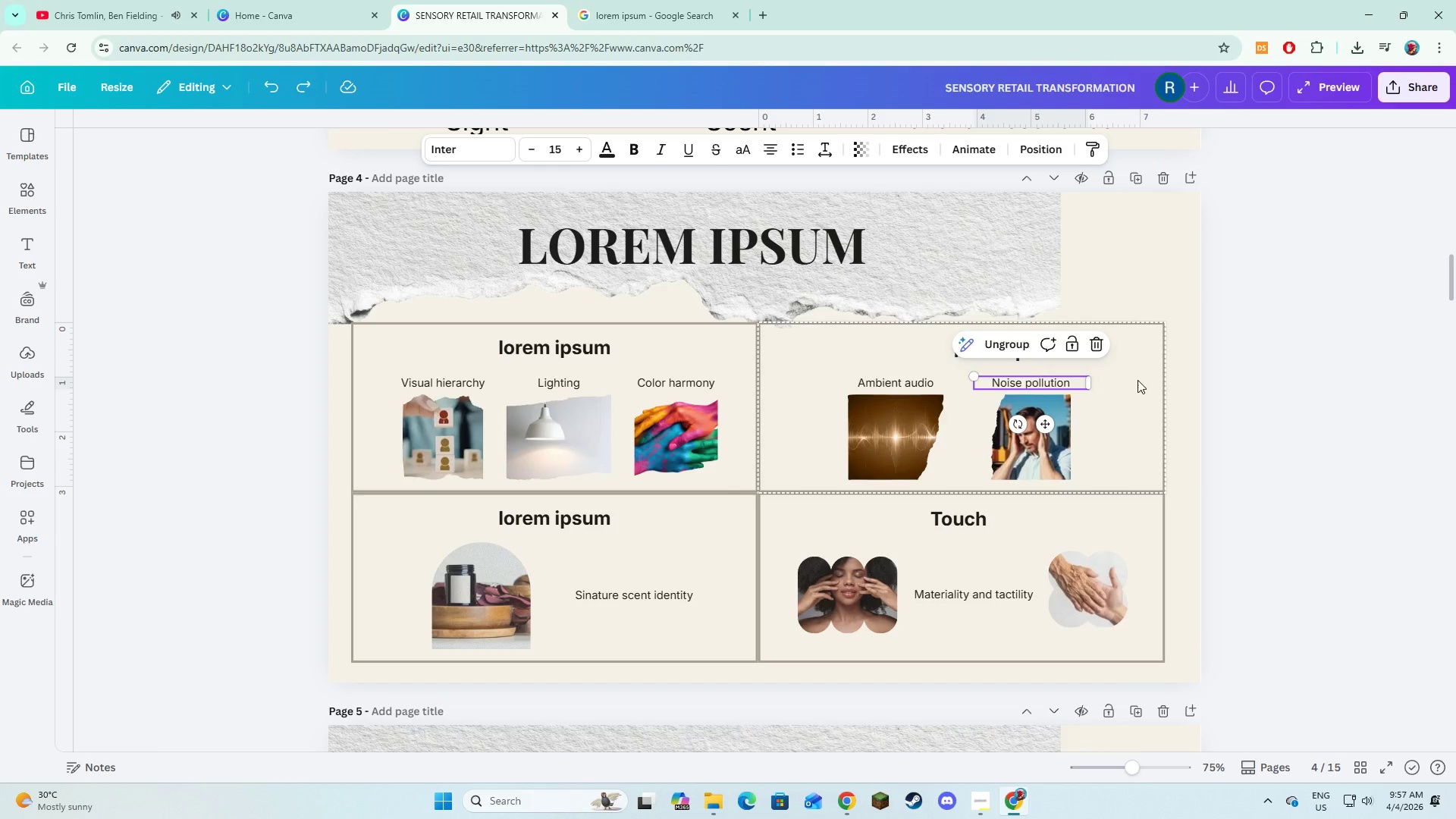 
left_click([1138, 380])
 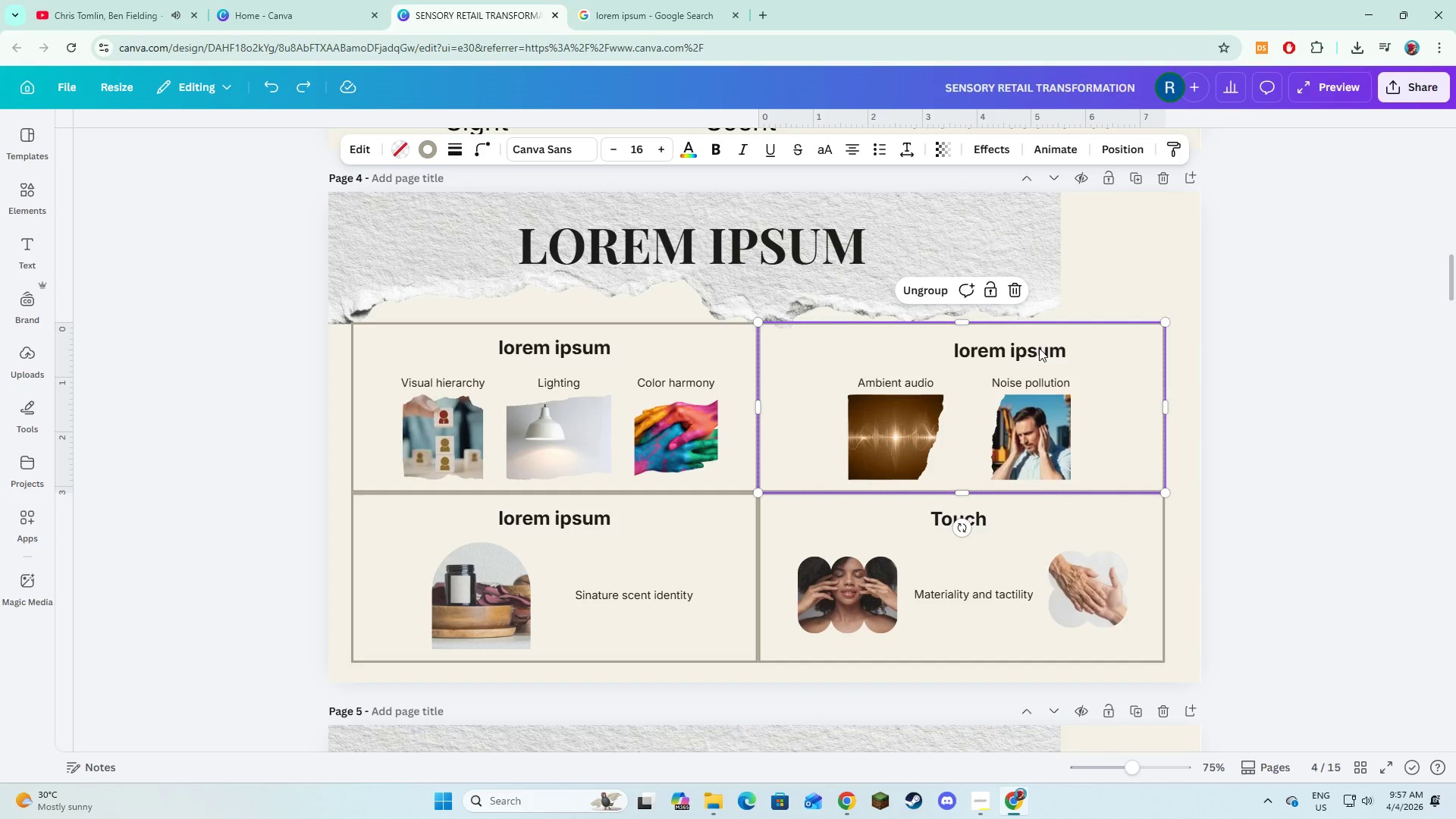 
left_click([1039, 348])
 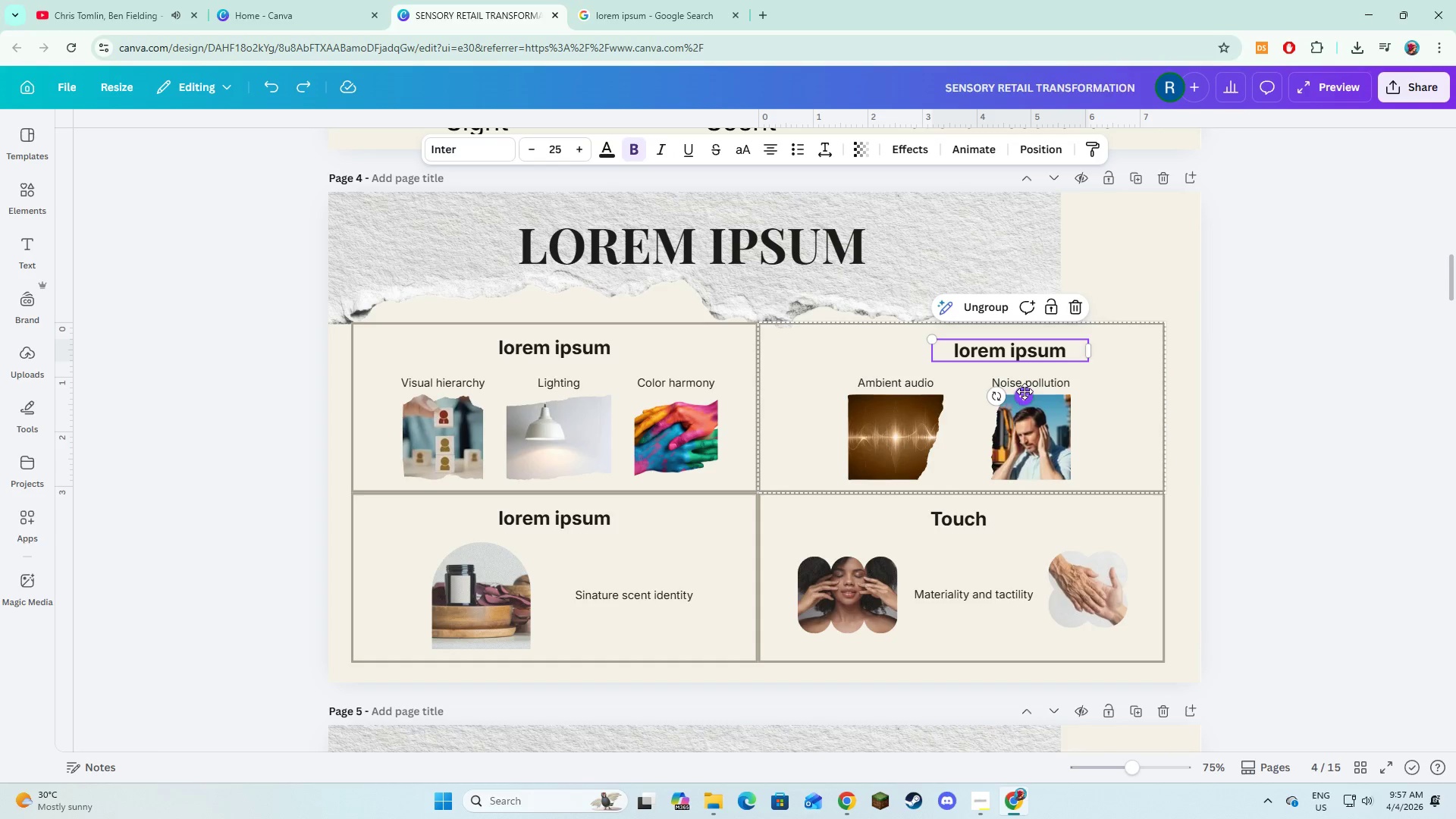 
left_click_drag(start_coordinate=[1025, 391], to_coordinate=[981, 388])
 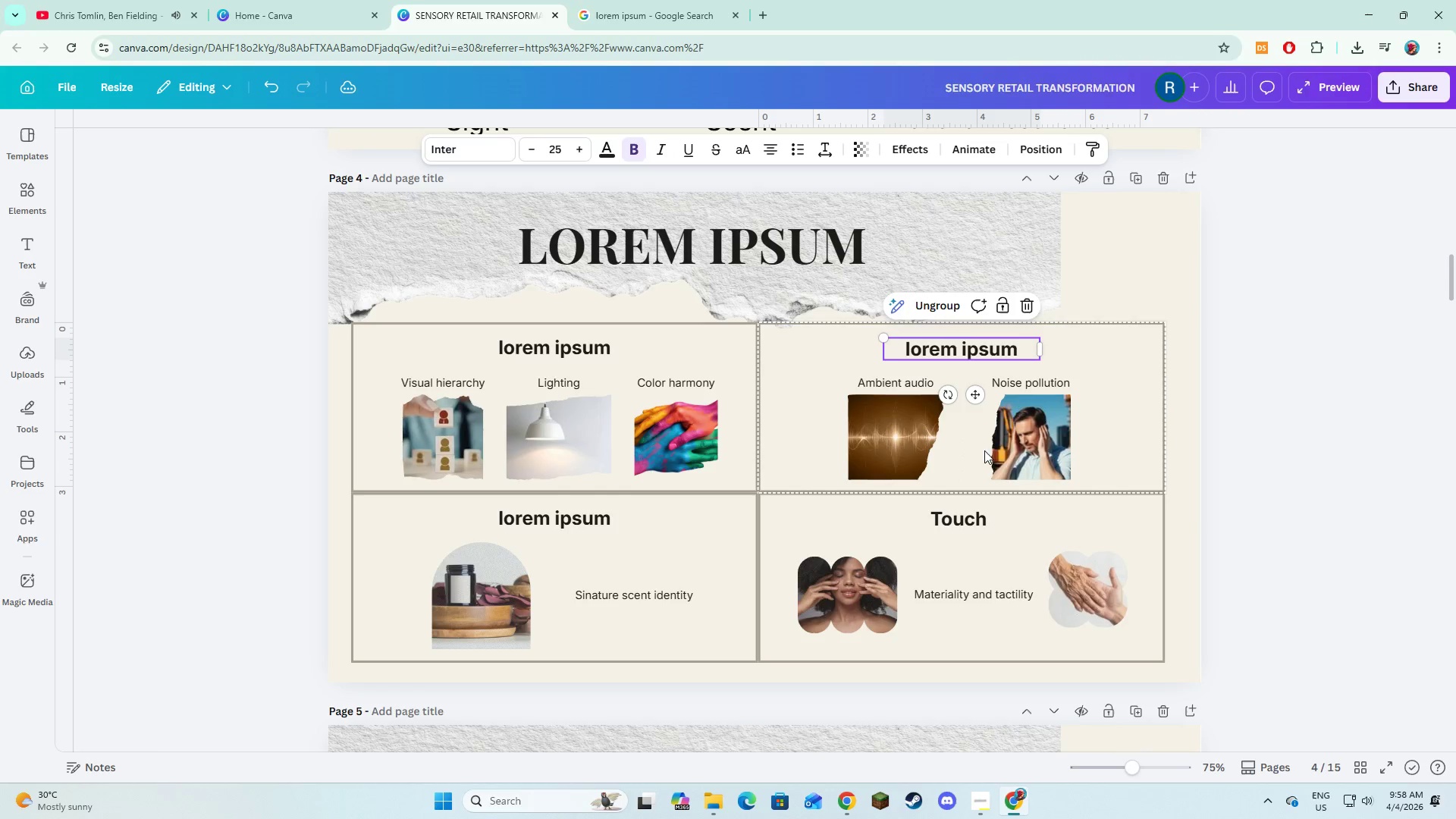 
double_click([970, 519])
 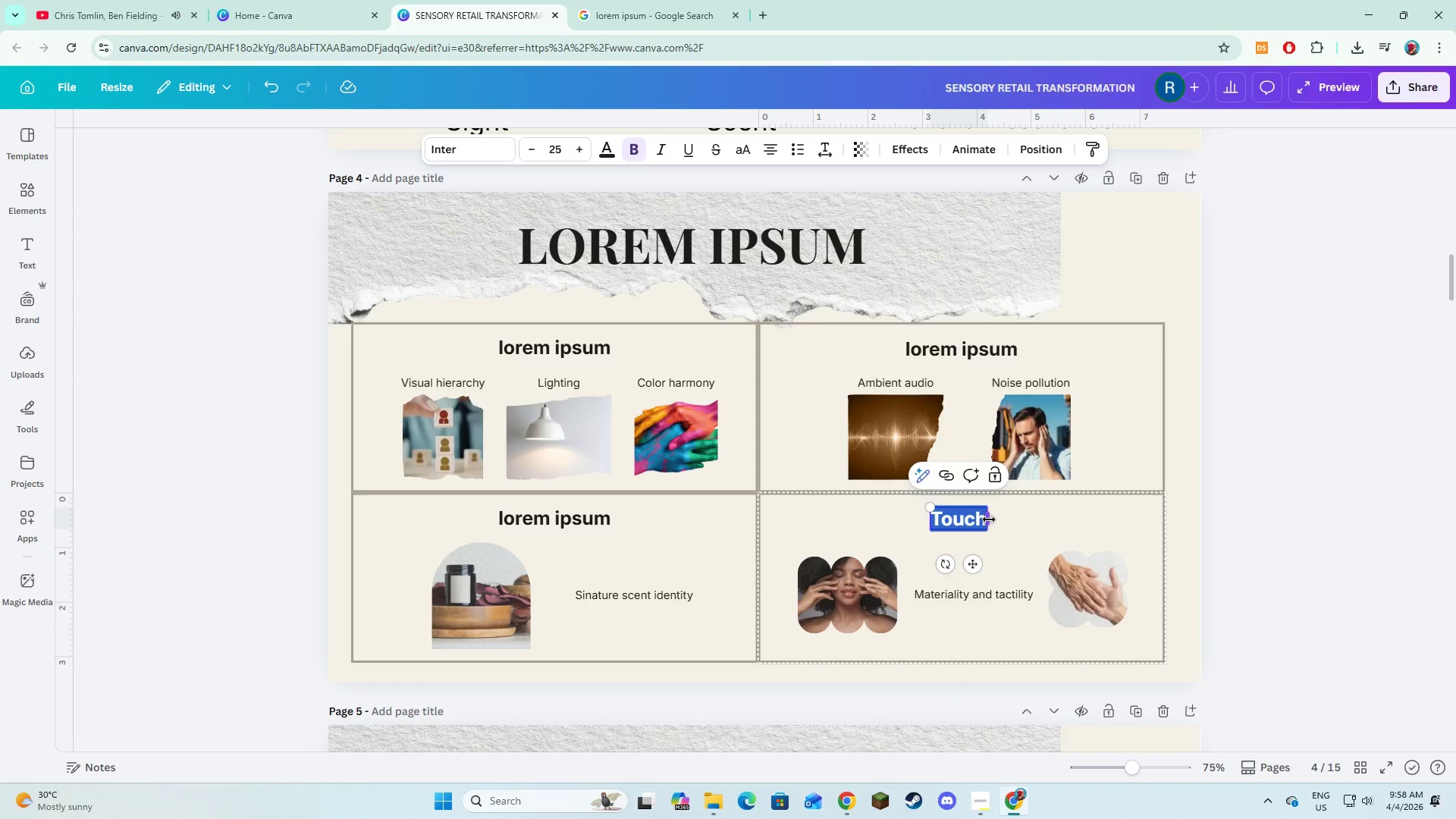 
left_click_drag(start_coordinate=[989, 519], to_coordinate=[1098, 521])
 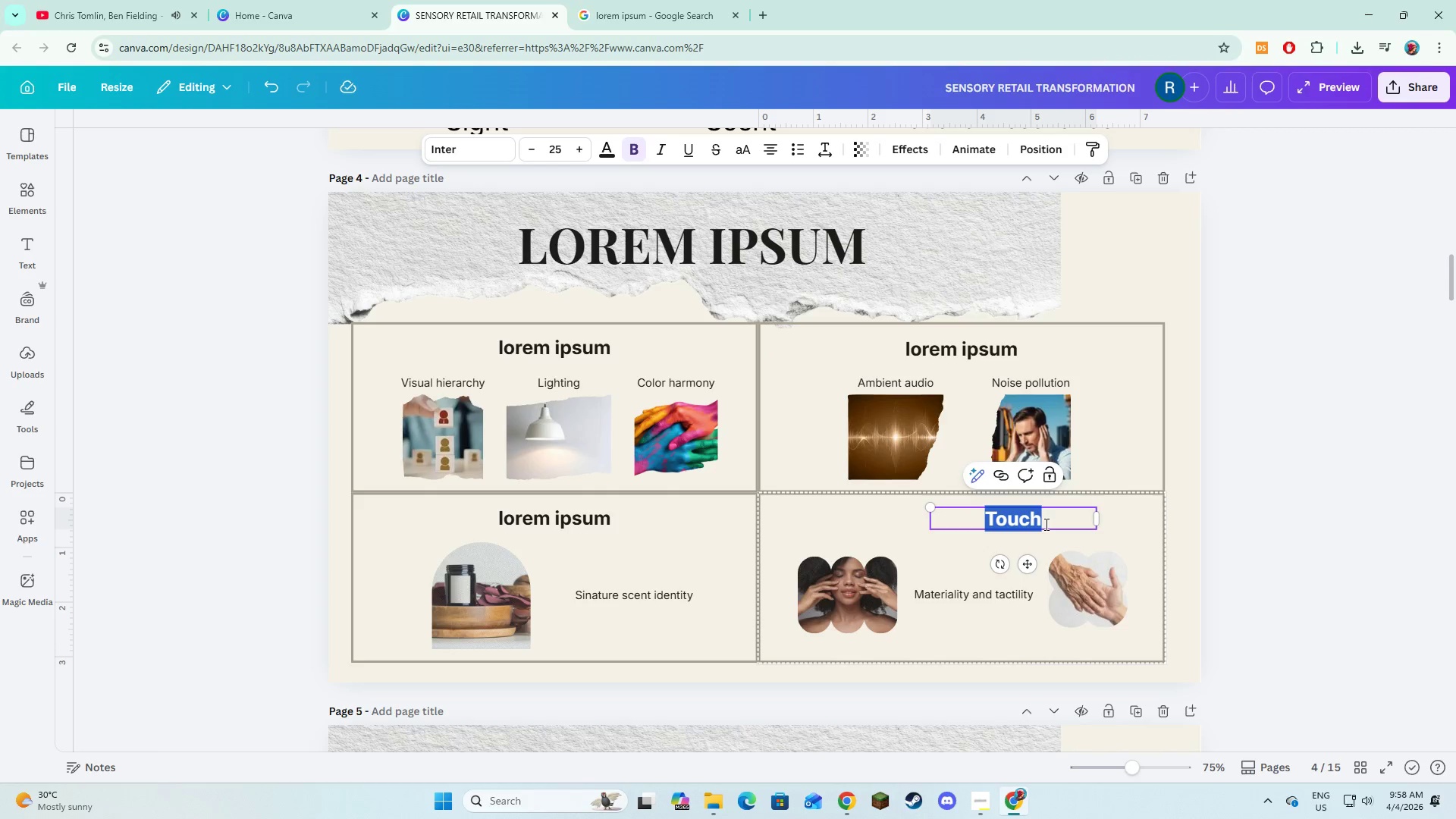 
key(Control+V)
 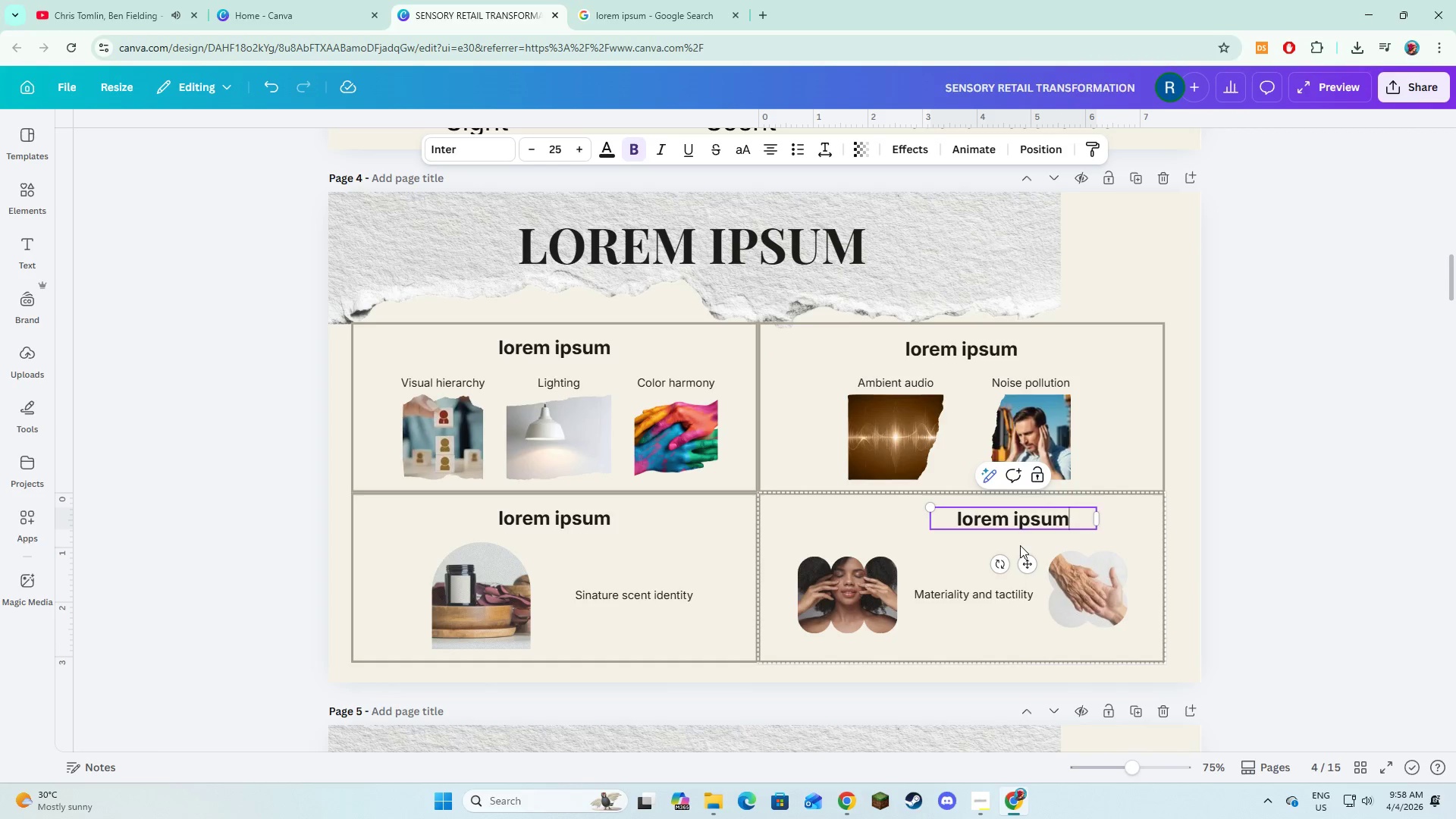 
left_click_drag(start_coordinate=[1023, 562], to_coordinate=[981, 558])
 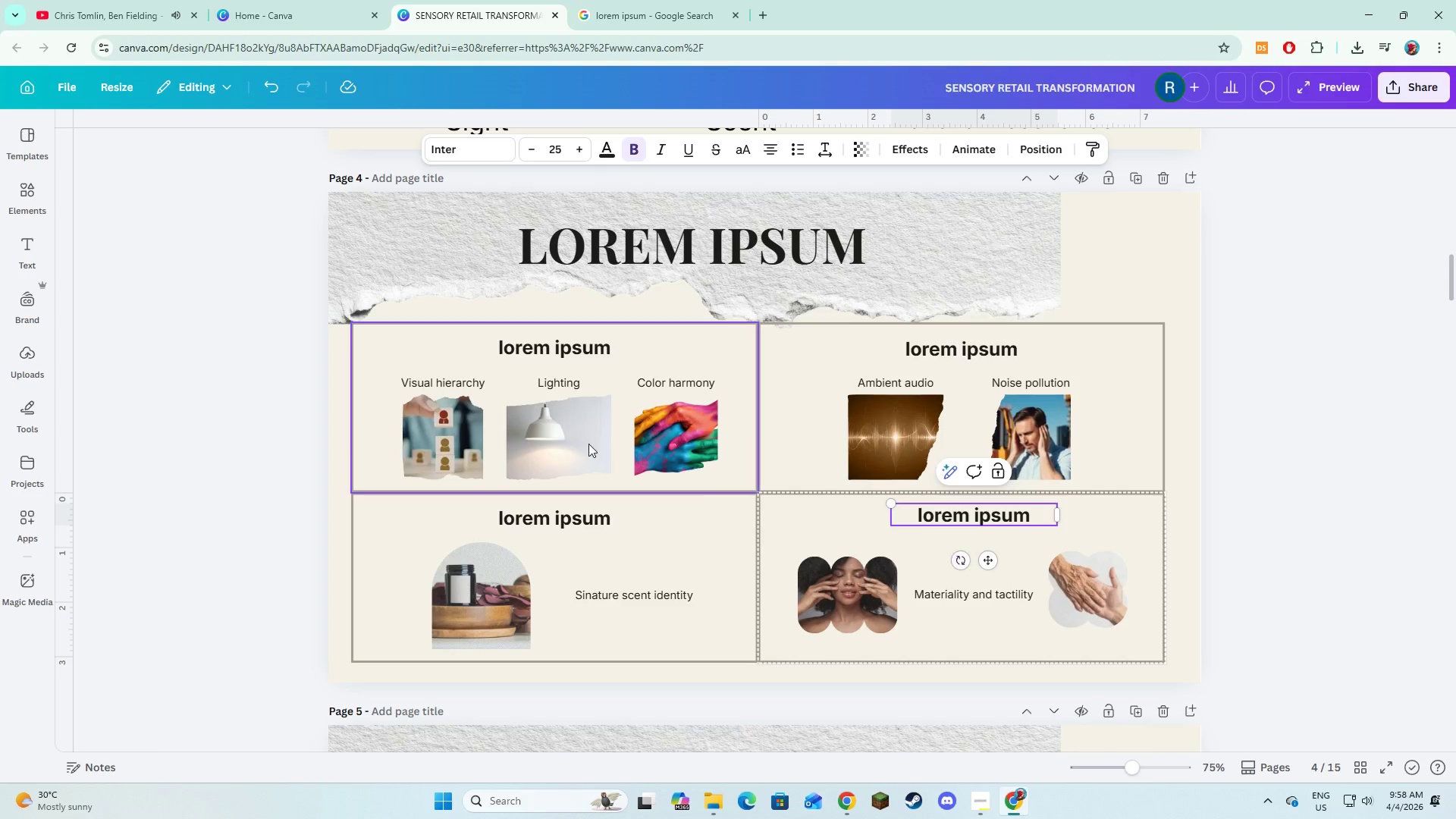 
key(Alt+AltLeft)
 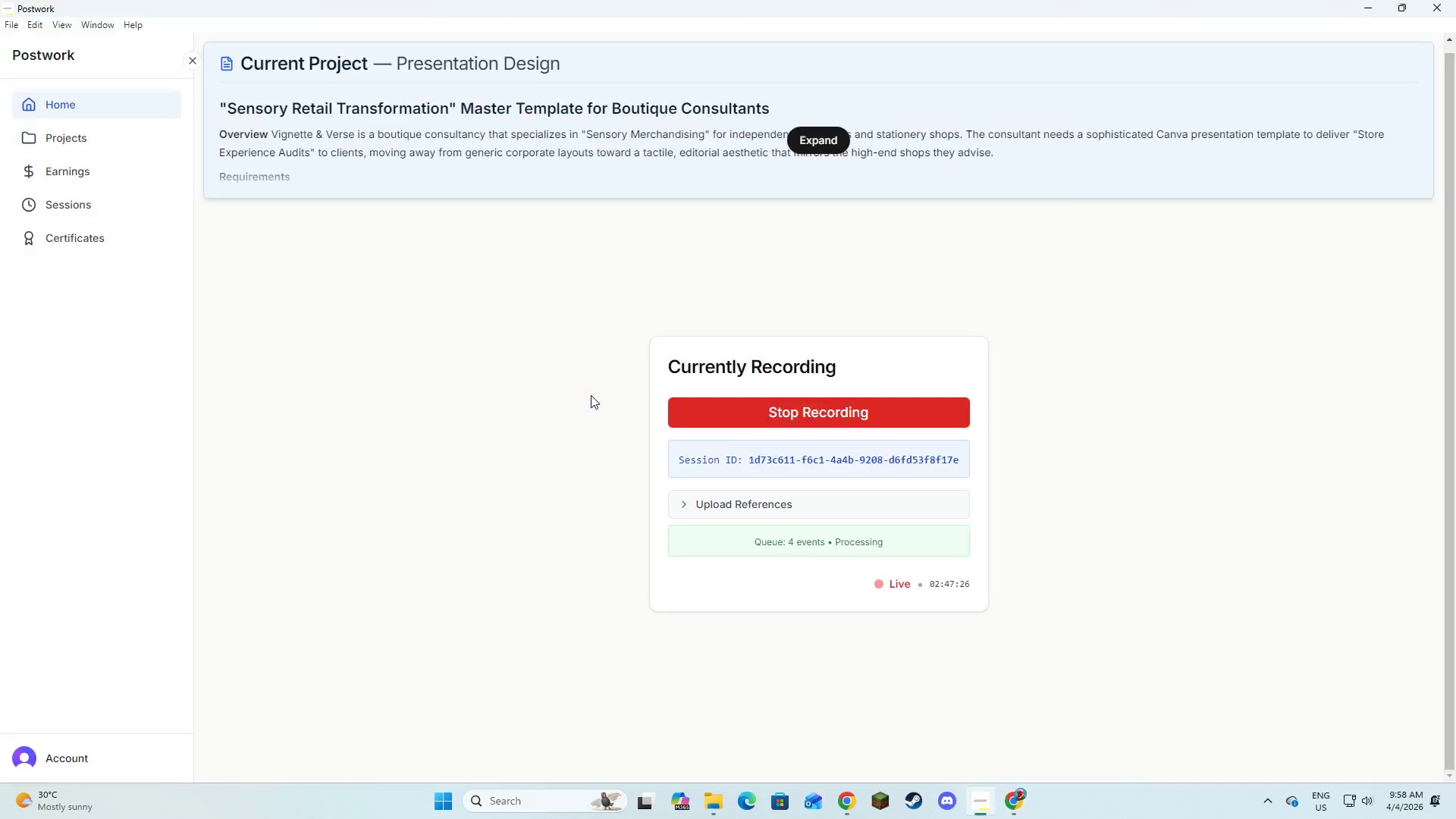 
key(Alt+Tab)